 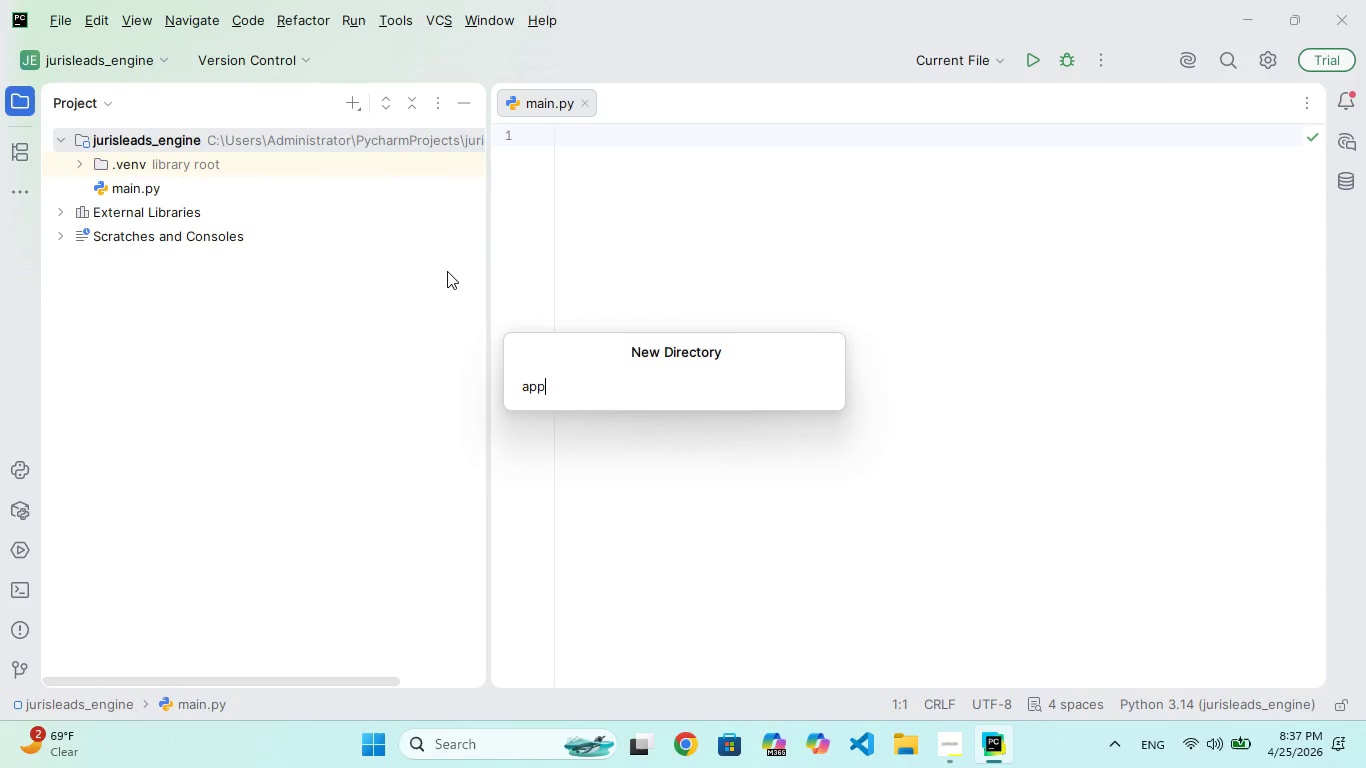 
key(Enter)
 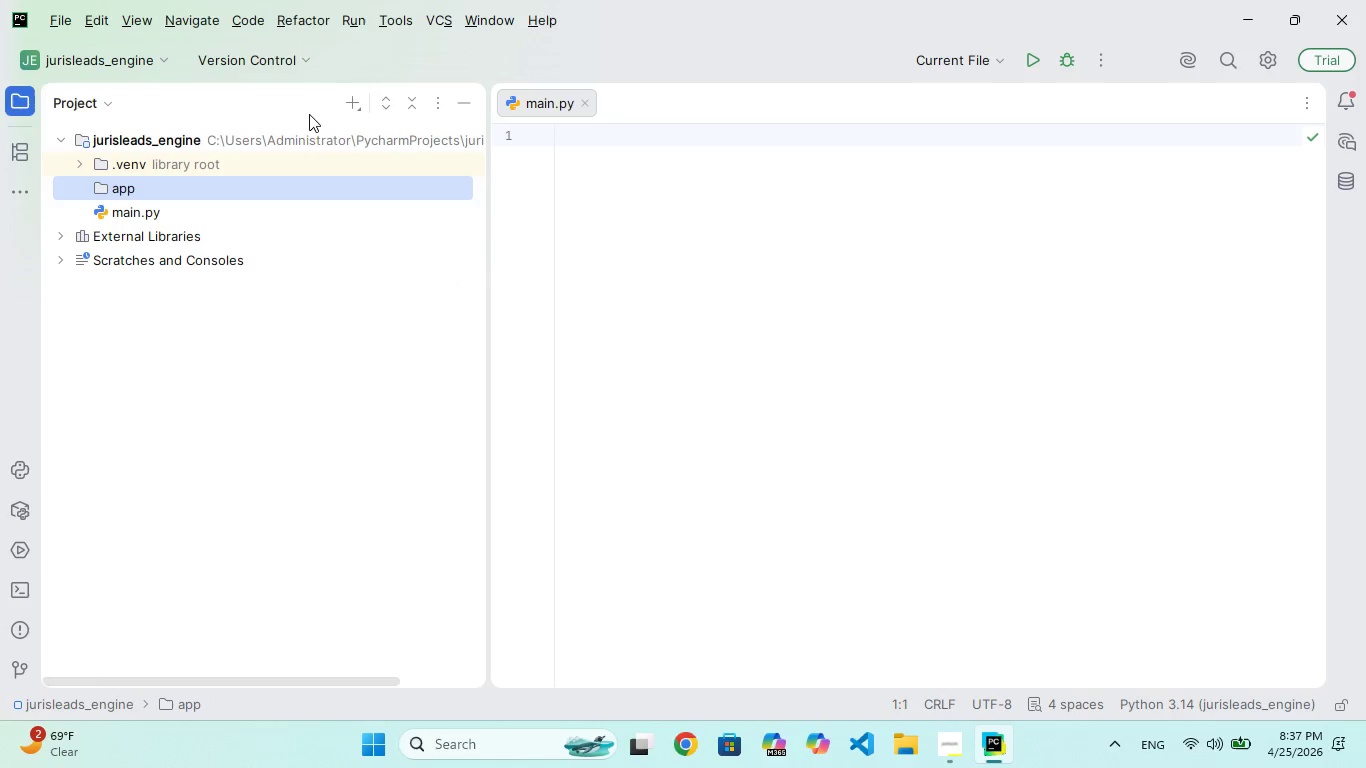 
left_click([347, 106])
 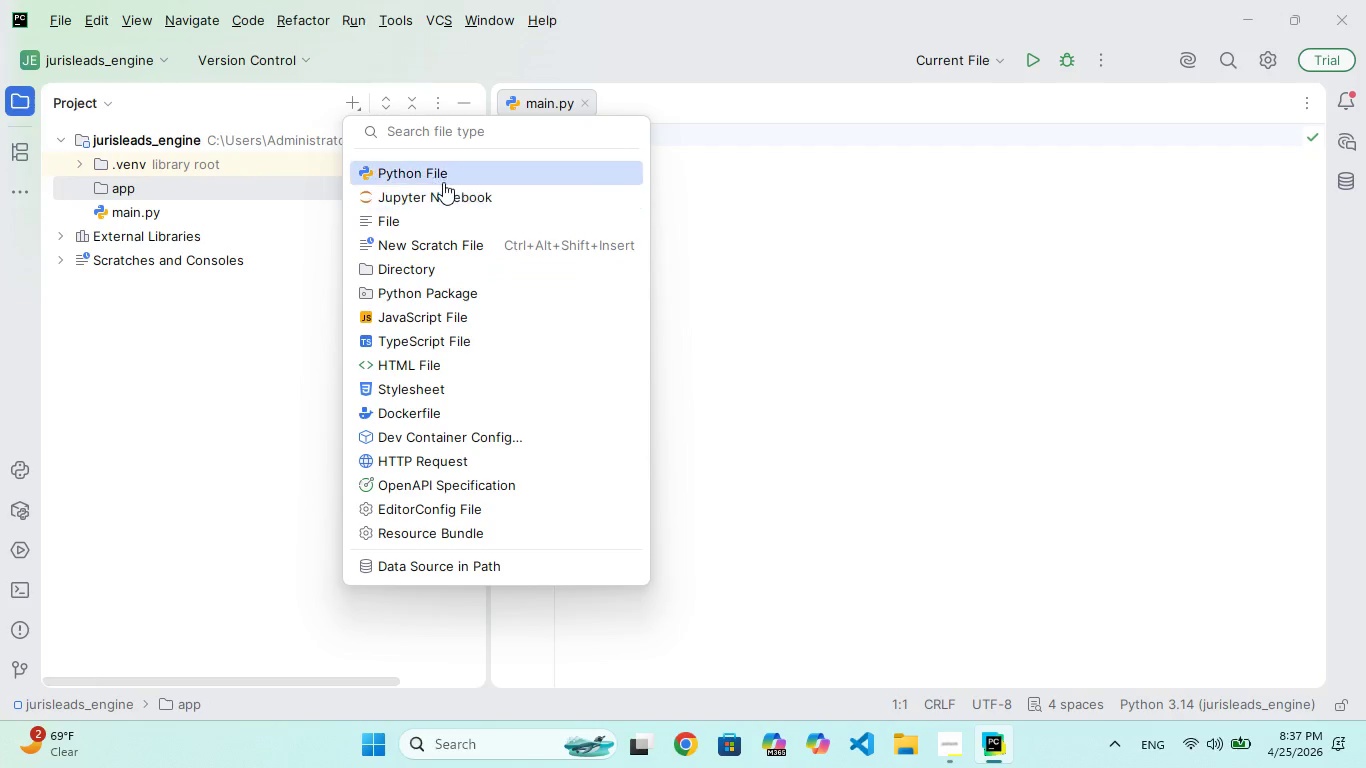 
left_click([443, 175])
 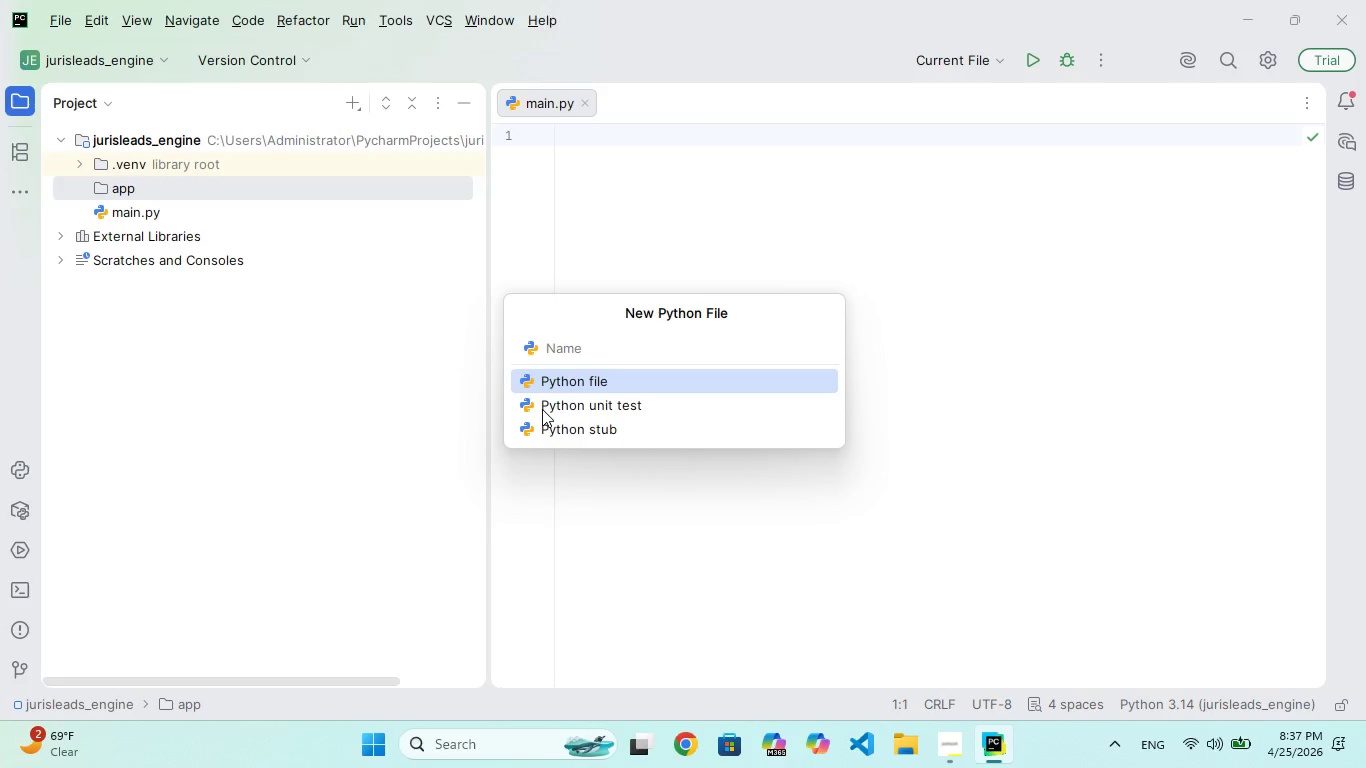 
type(main.py)
 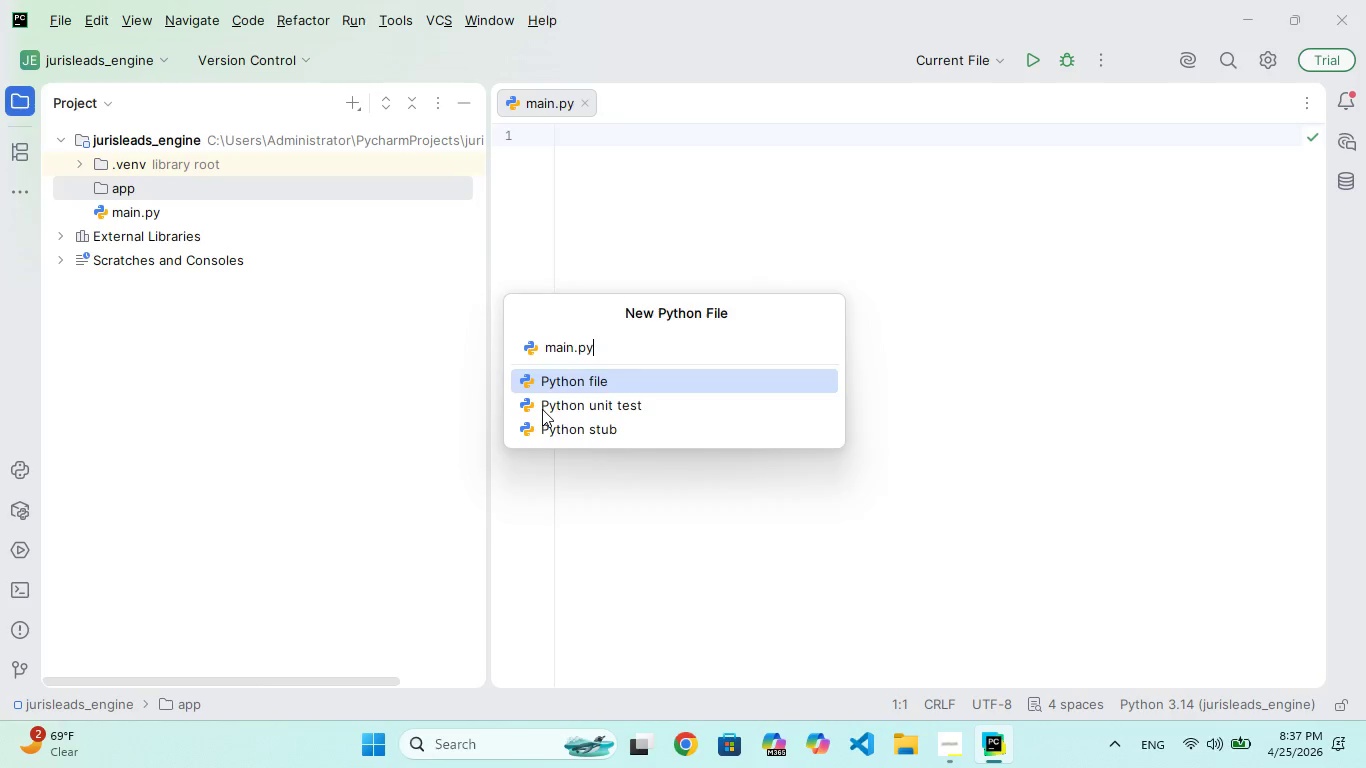 
key(Enter)
 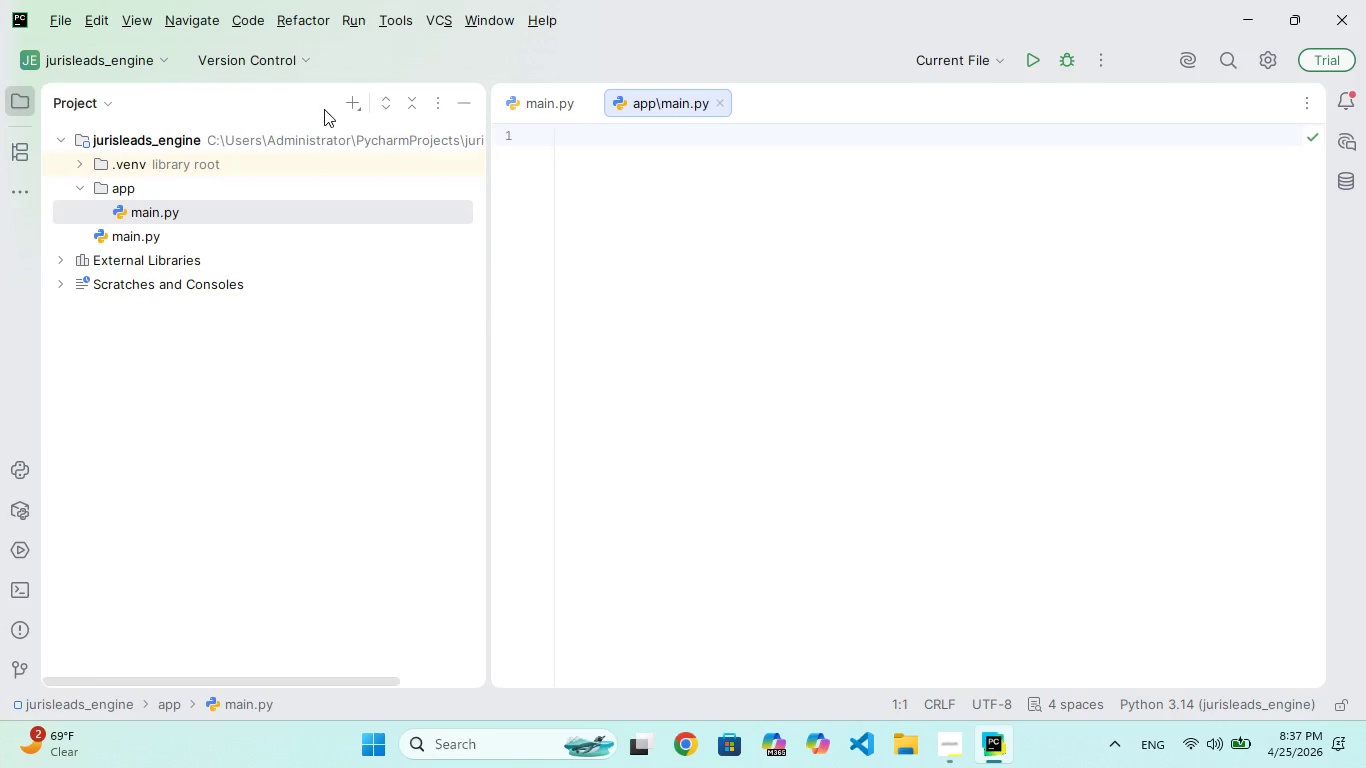 
left_click([349, 105])
 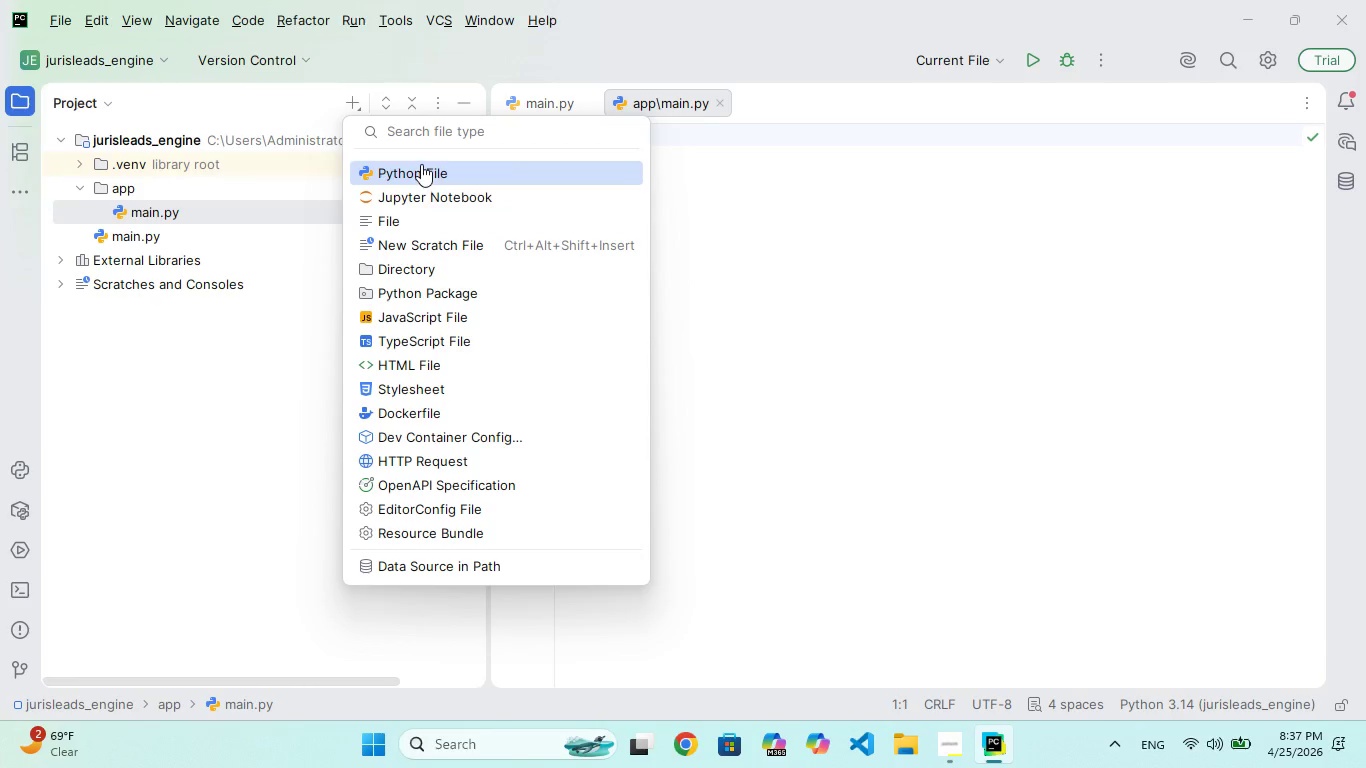 
left_click([421, 164])
 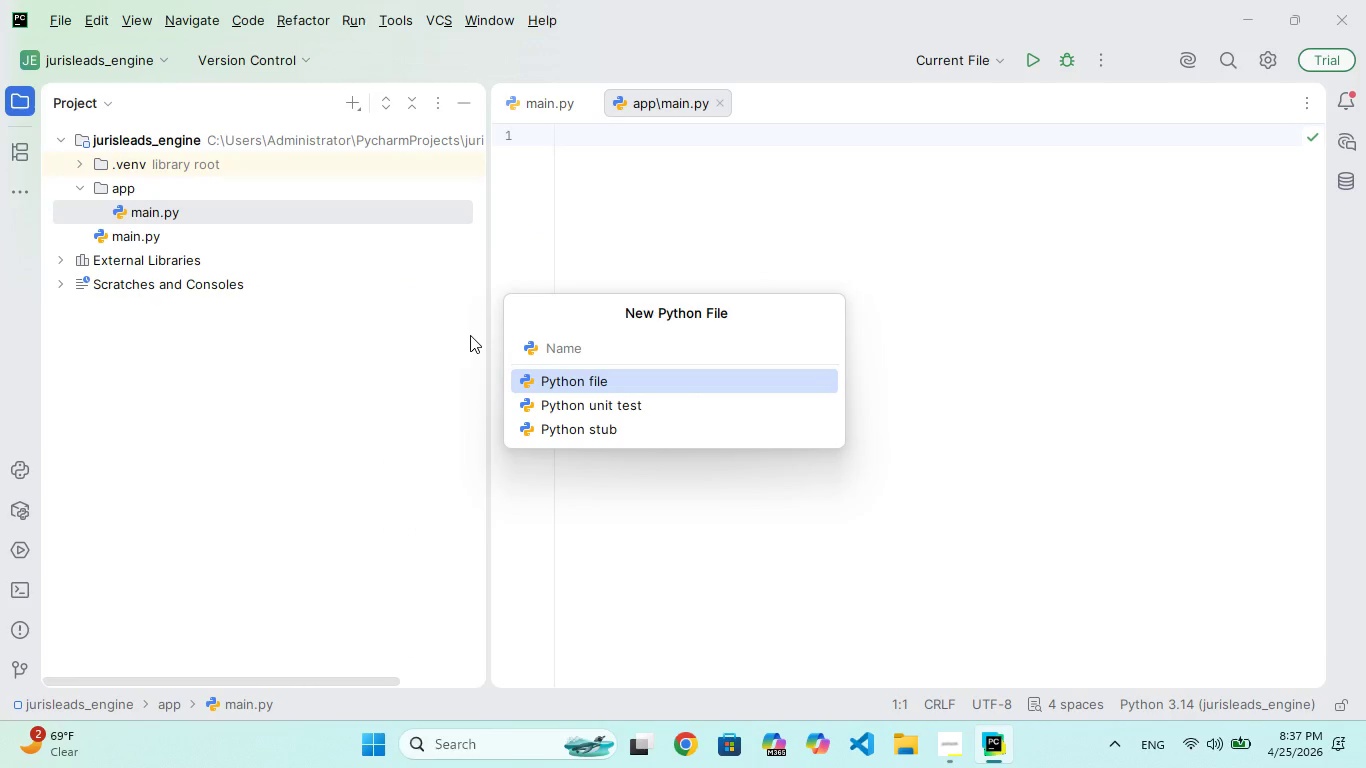 
type(classifier.py)
 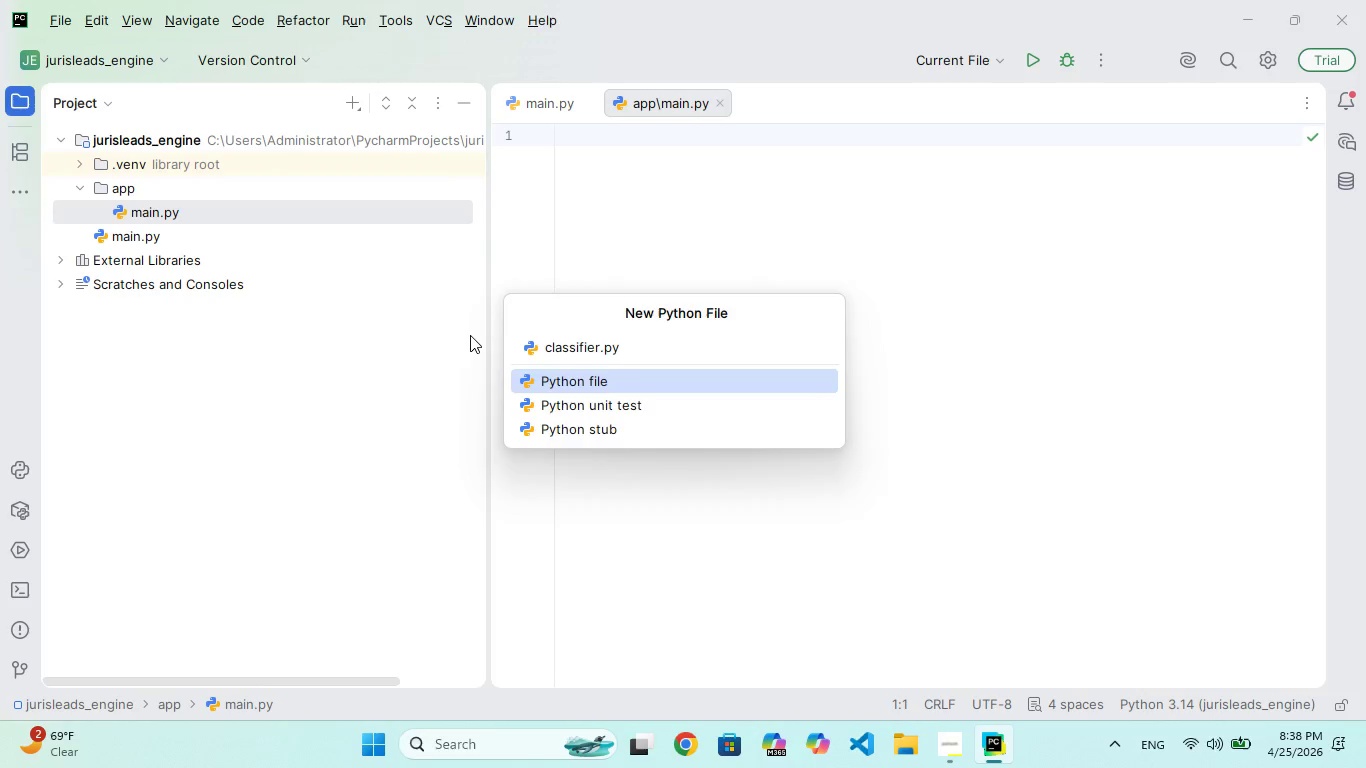 
key(Enter)
 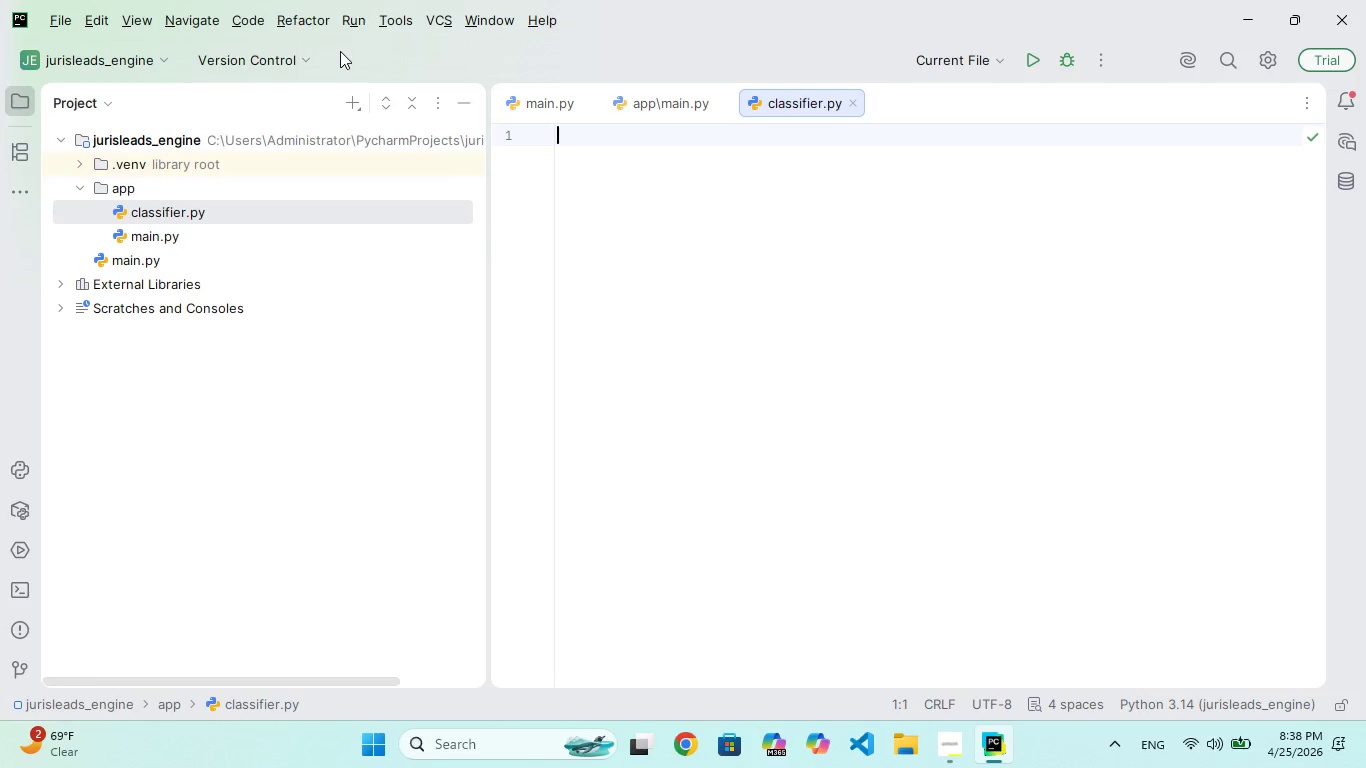 
left_click([357, 100])
 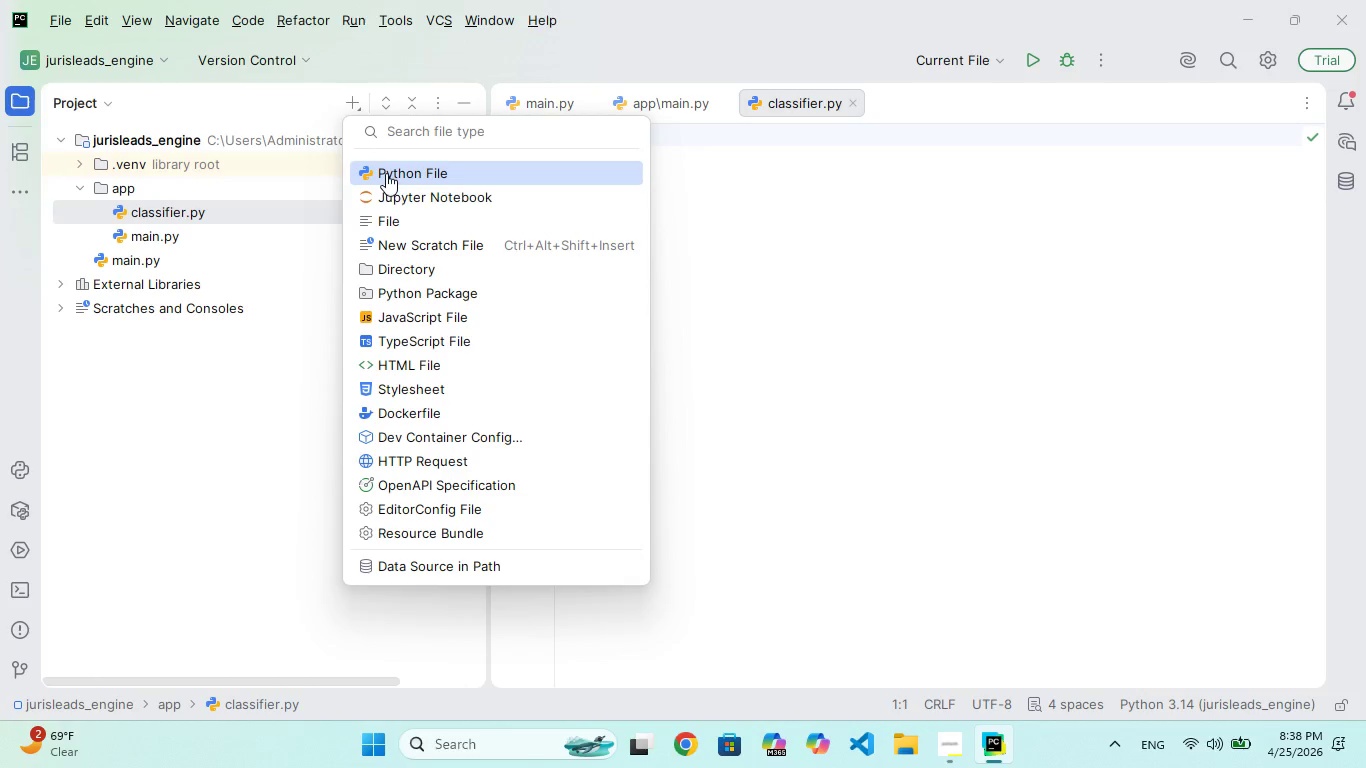 
left_click([387, 174])
 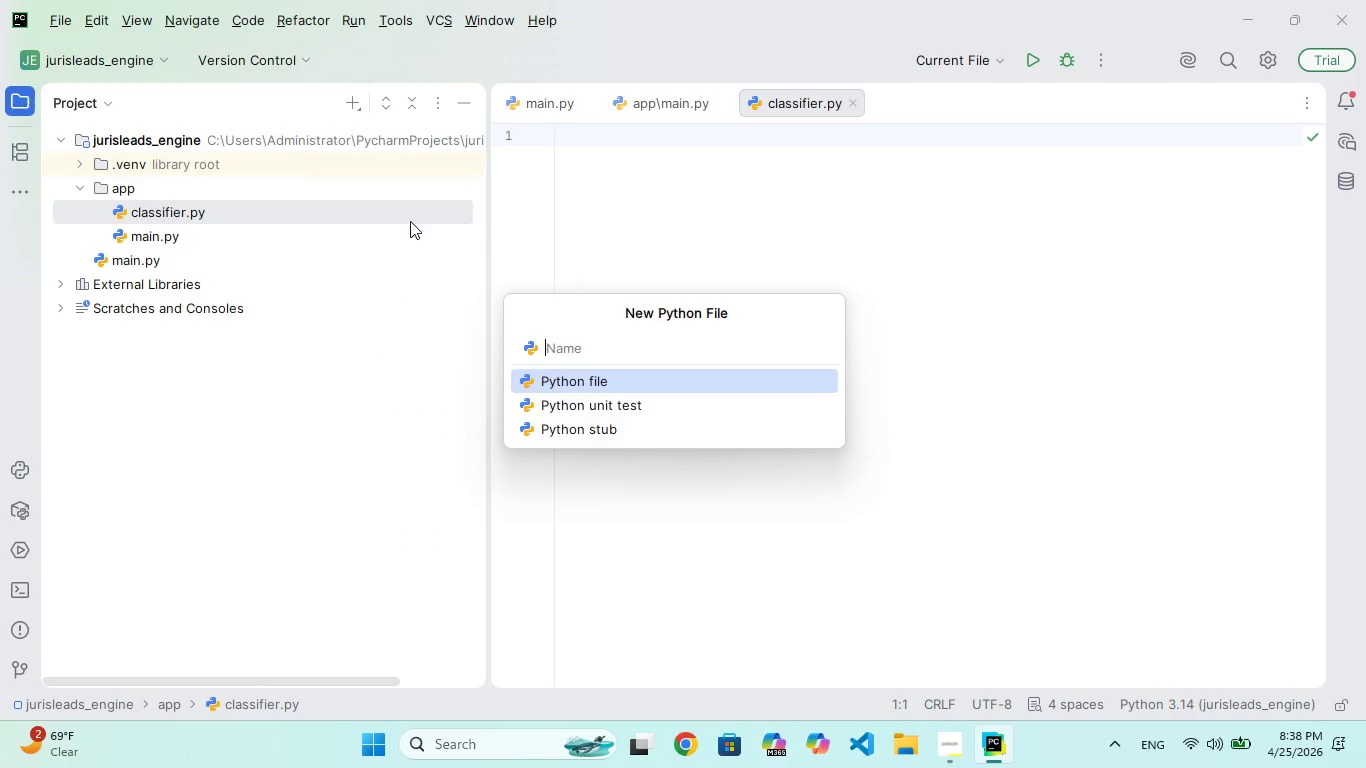 
type(validator.py)
 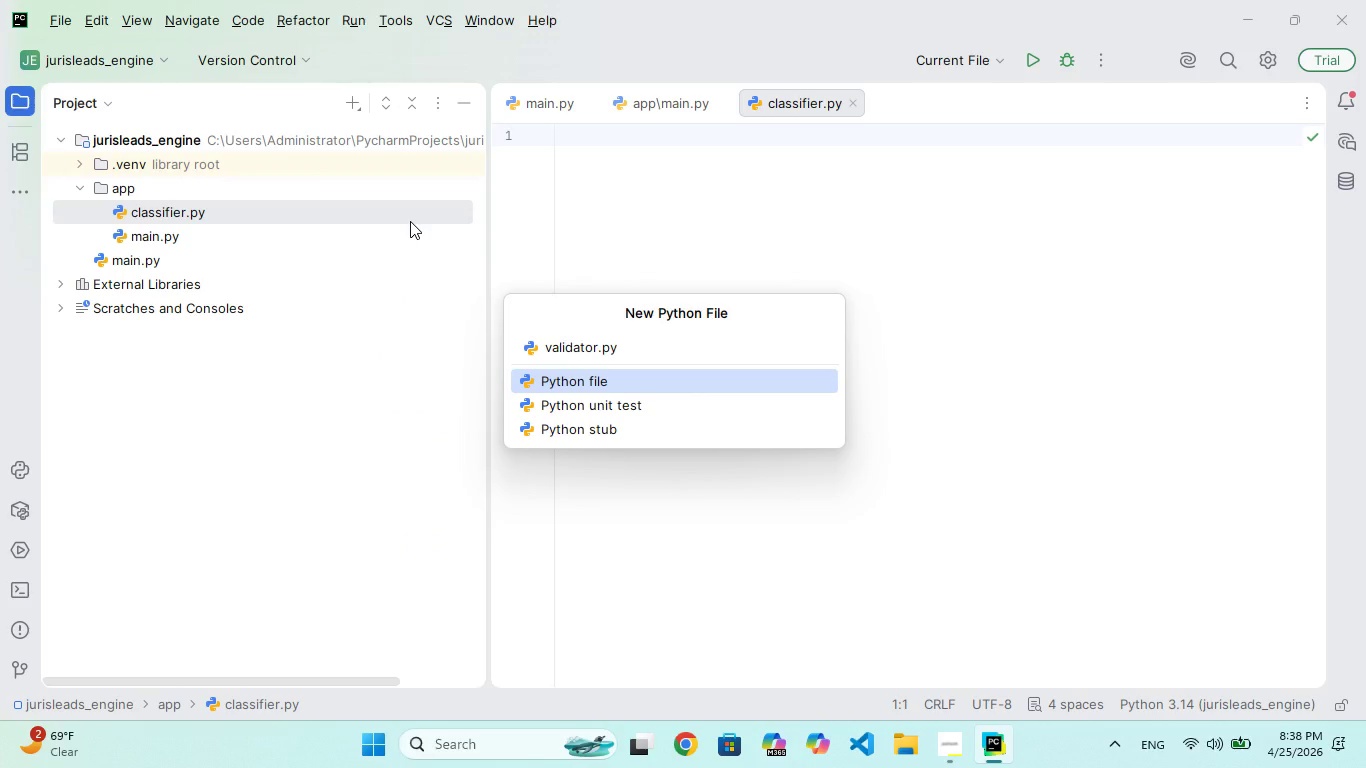 
key(Enter)
 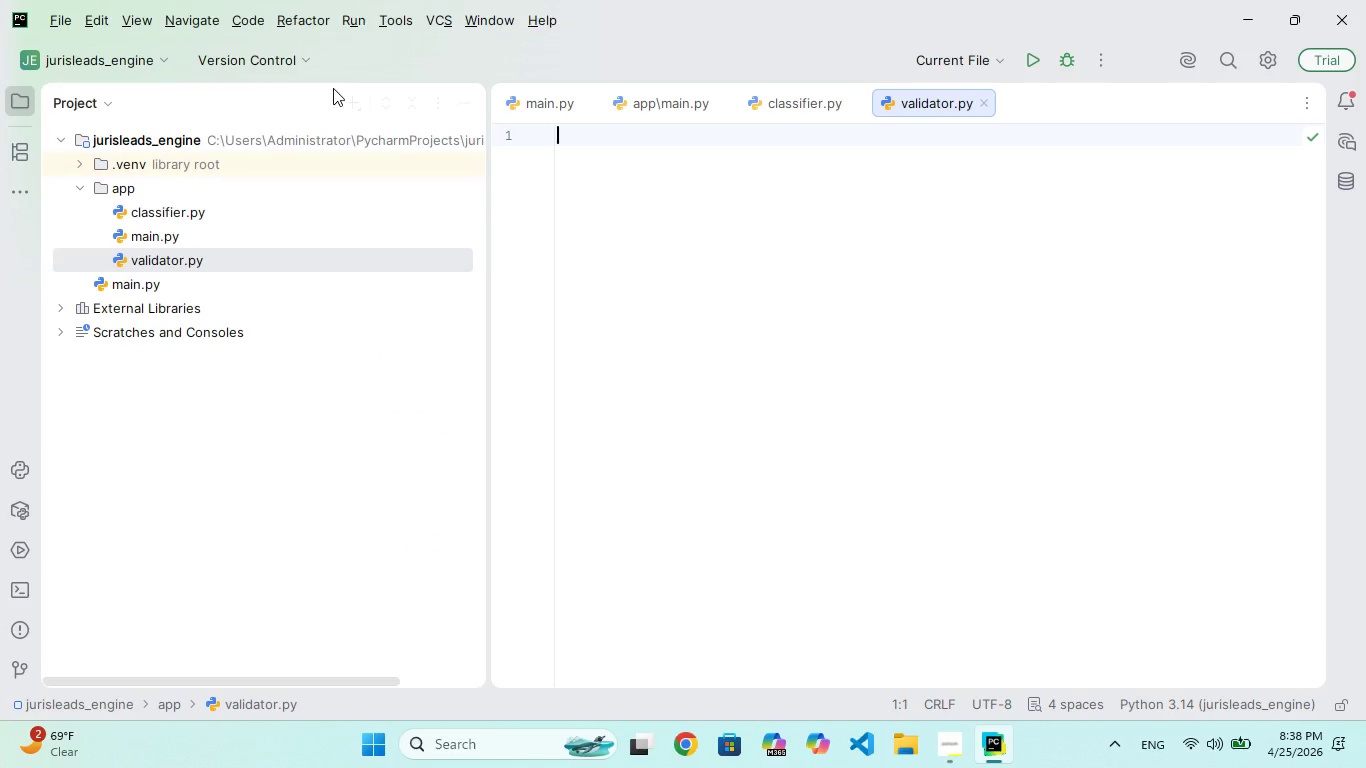 
left_click([340, 97])
 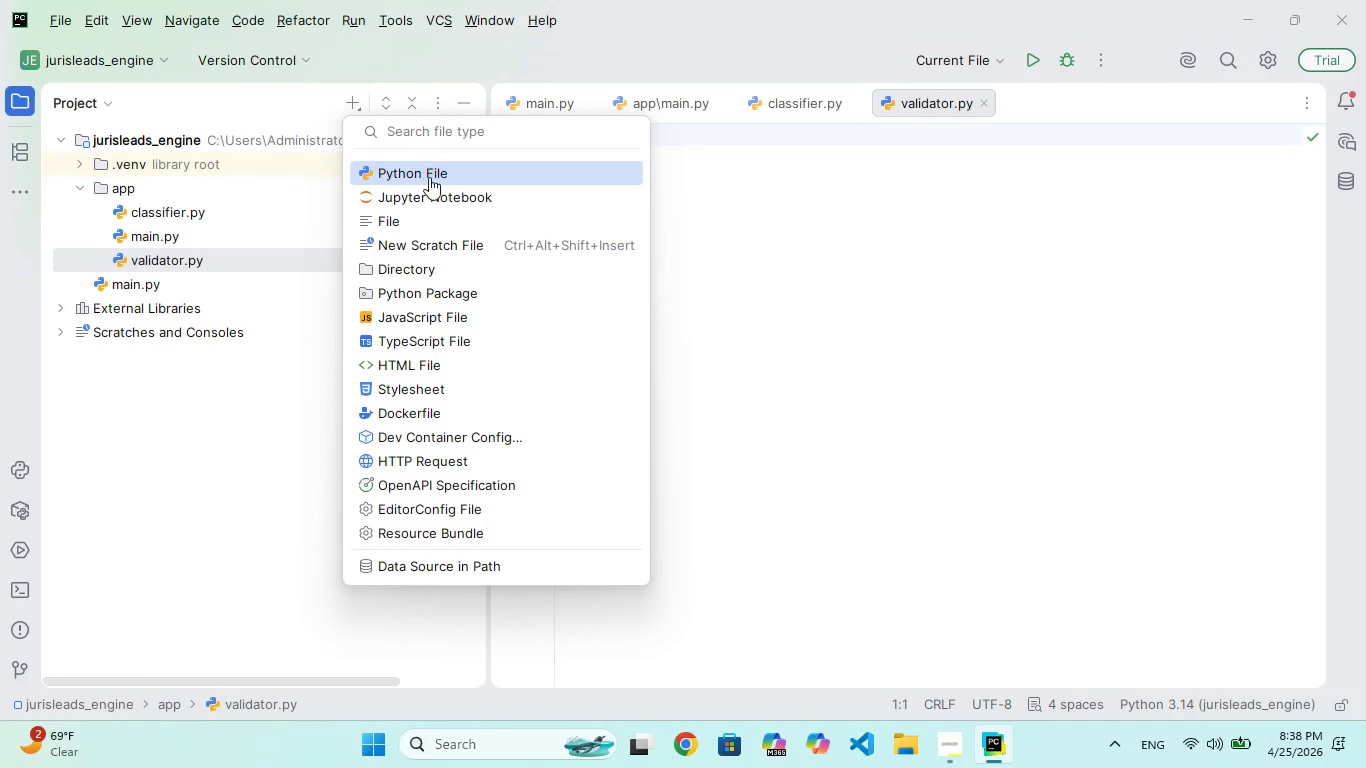 
left_click([429, 177])
 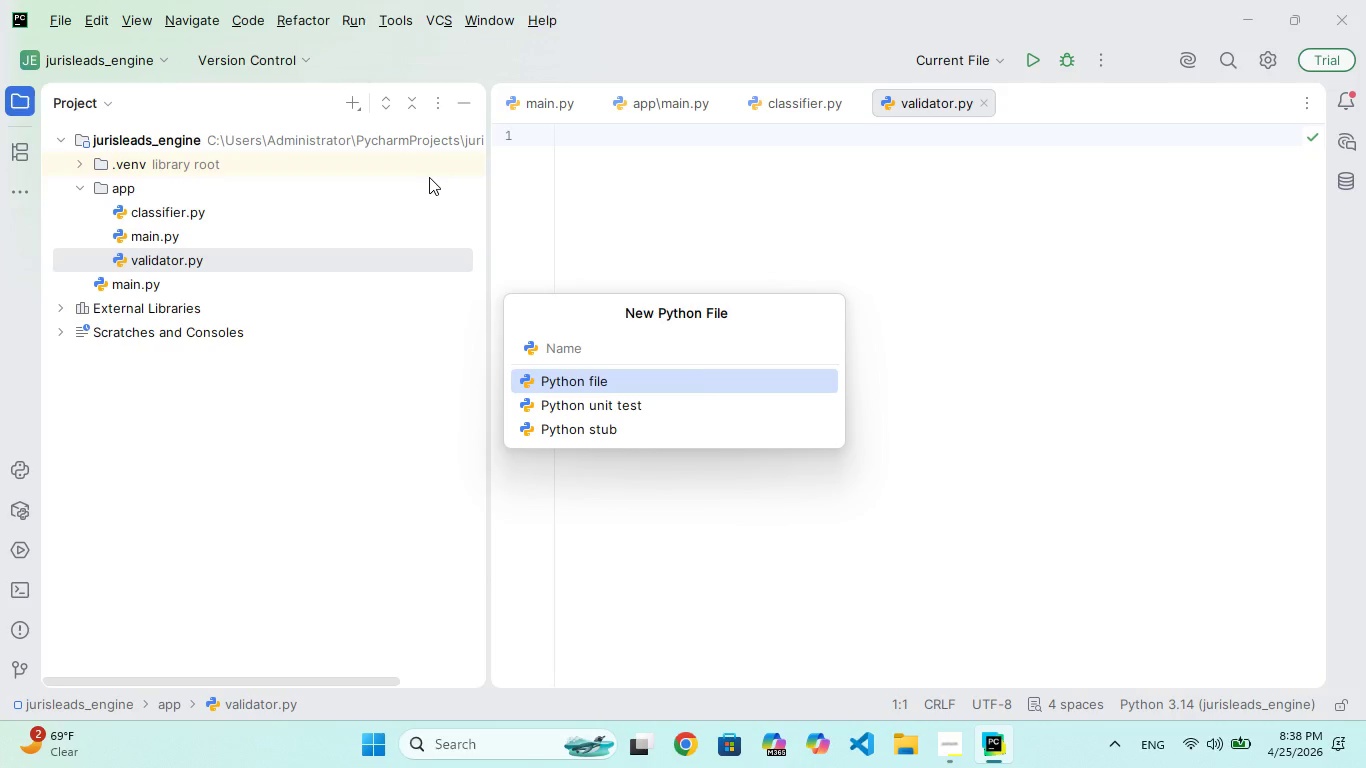 
type(generator.py)
 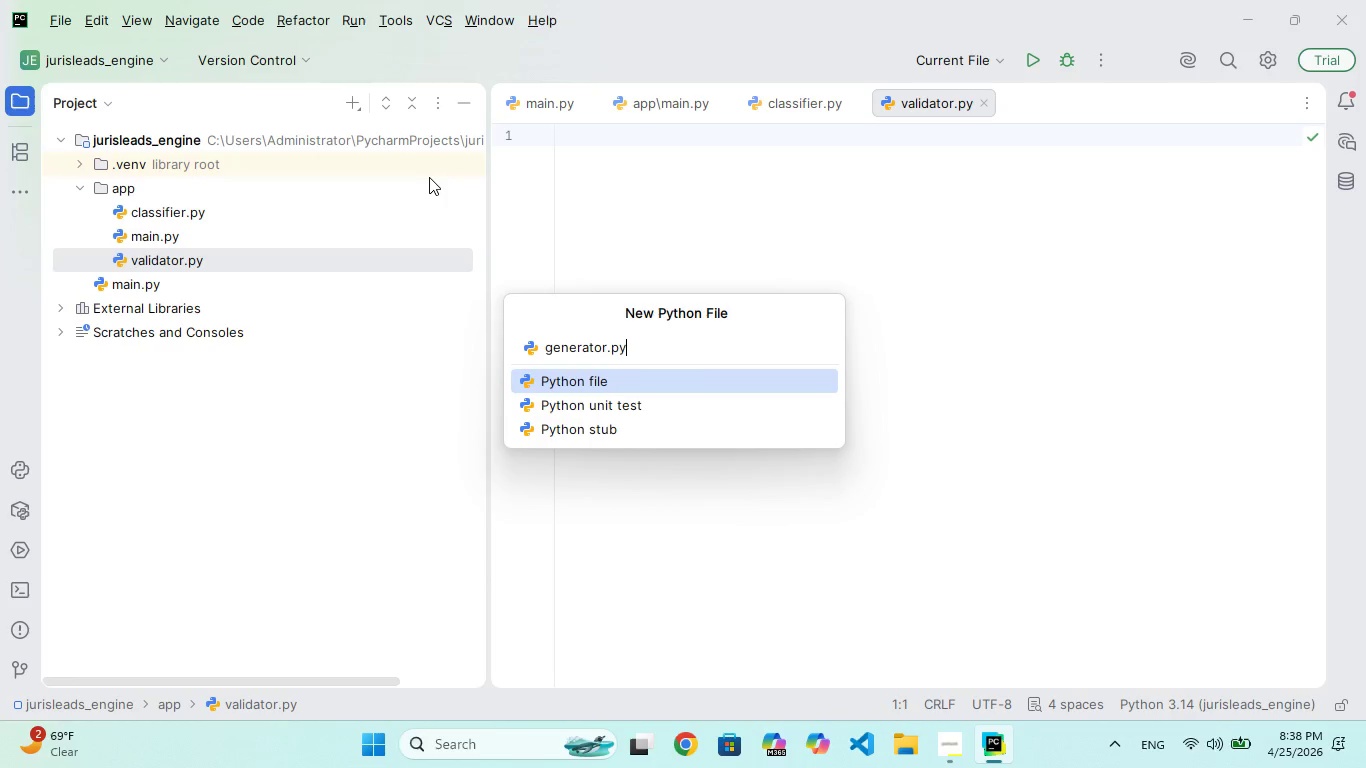 
key(Enter)
 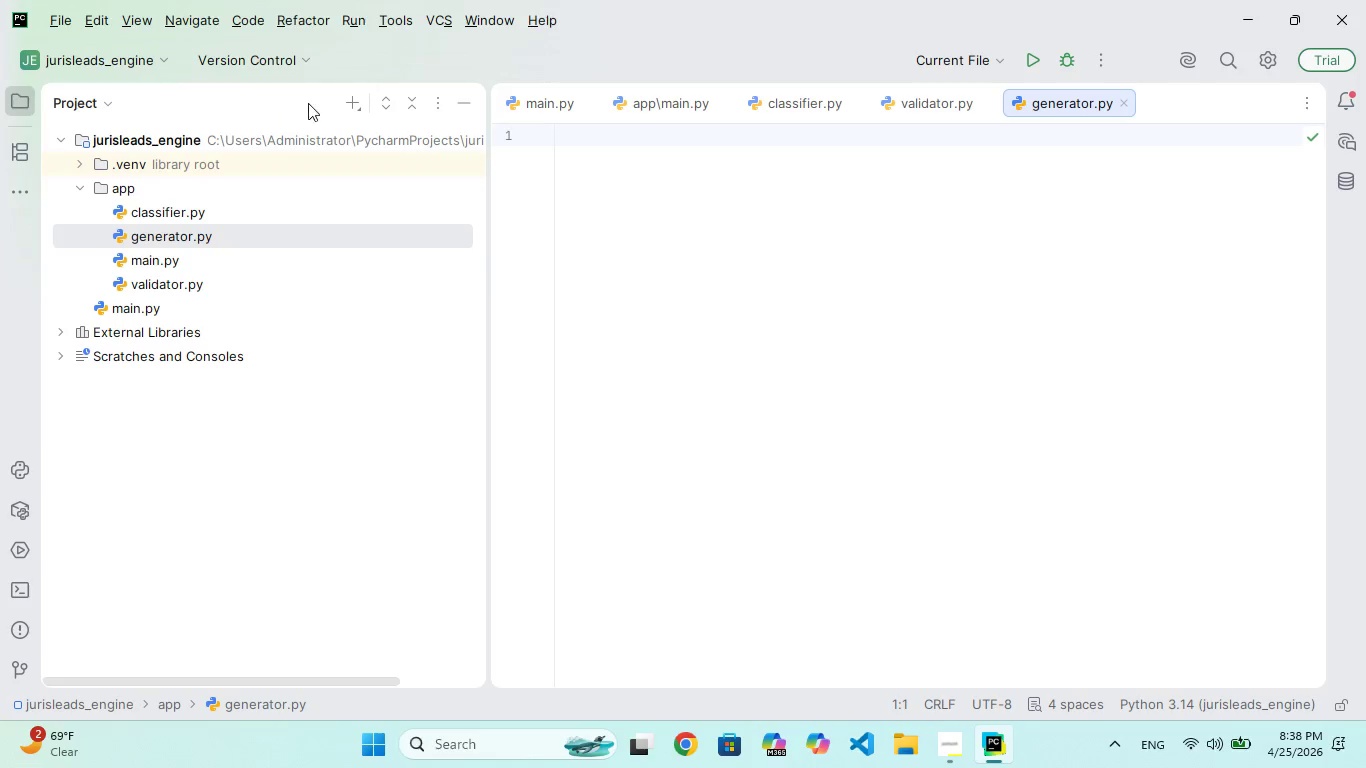 
left_click([337, 100])
 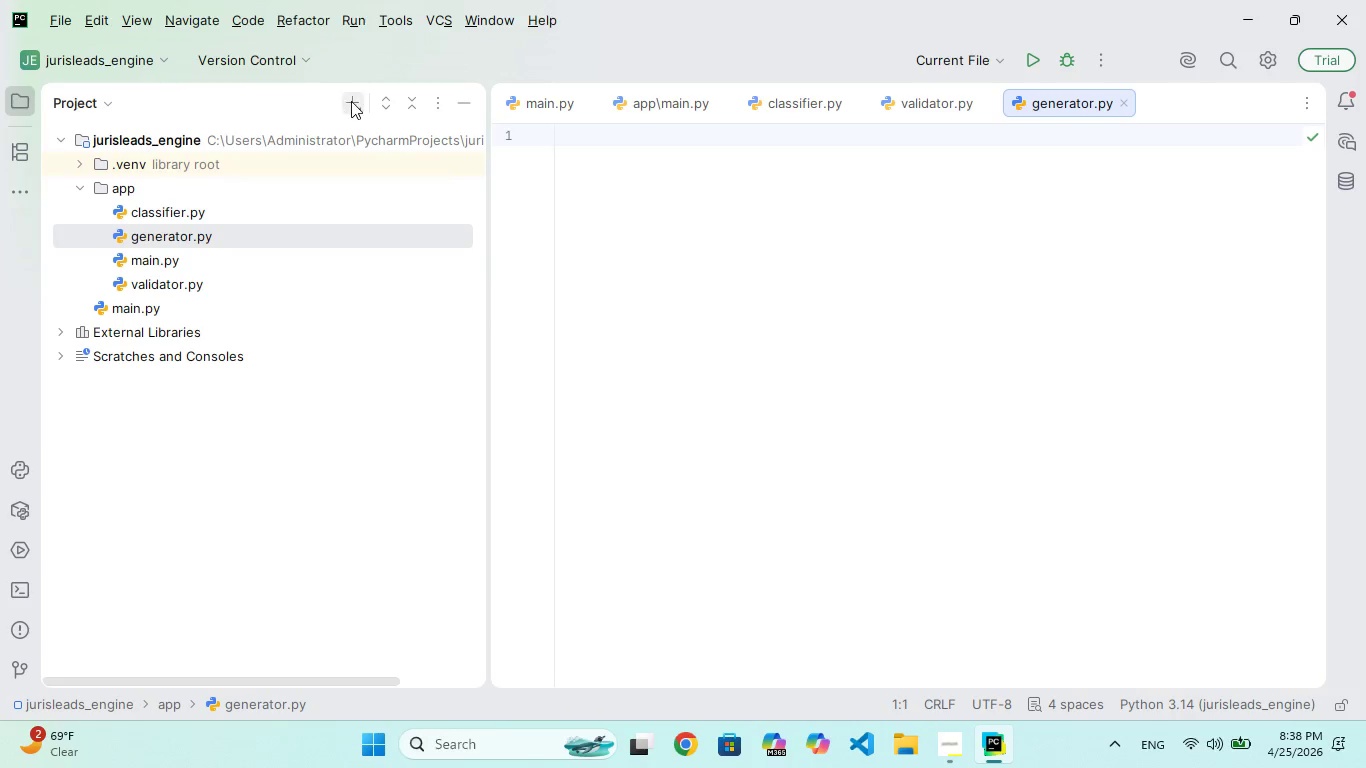 
left_click([354, 103])
 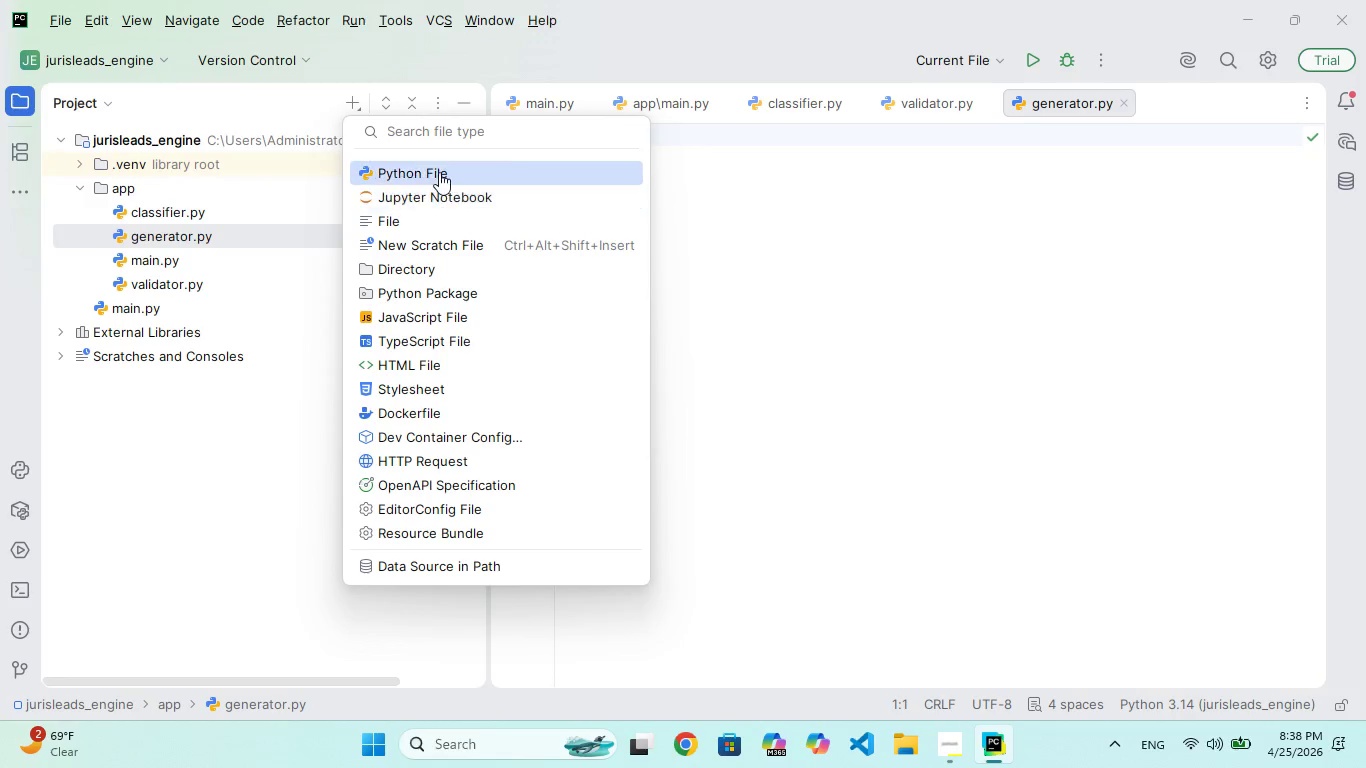 
left_click([439, 172])
 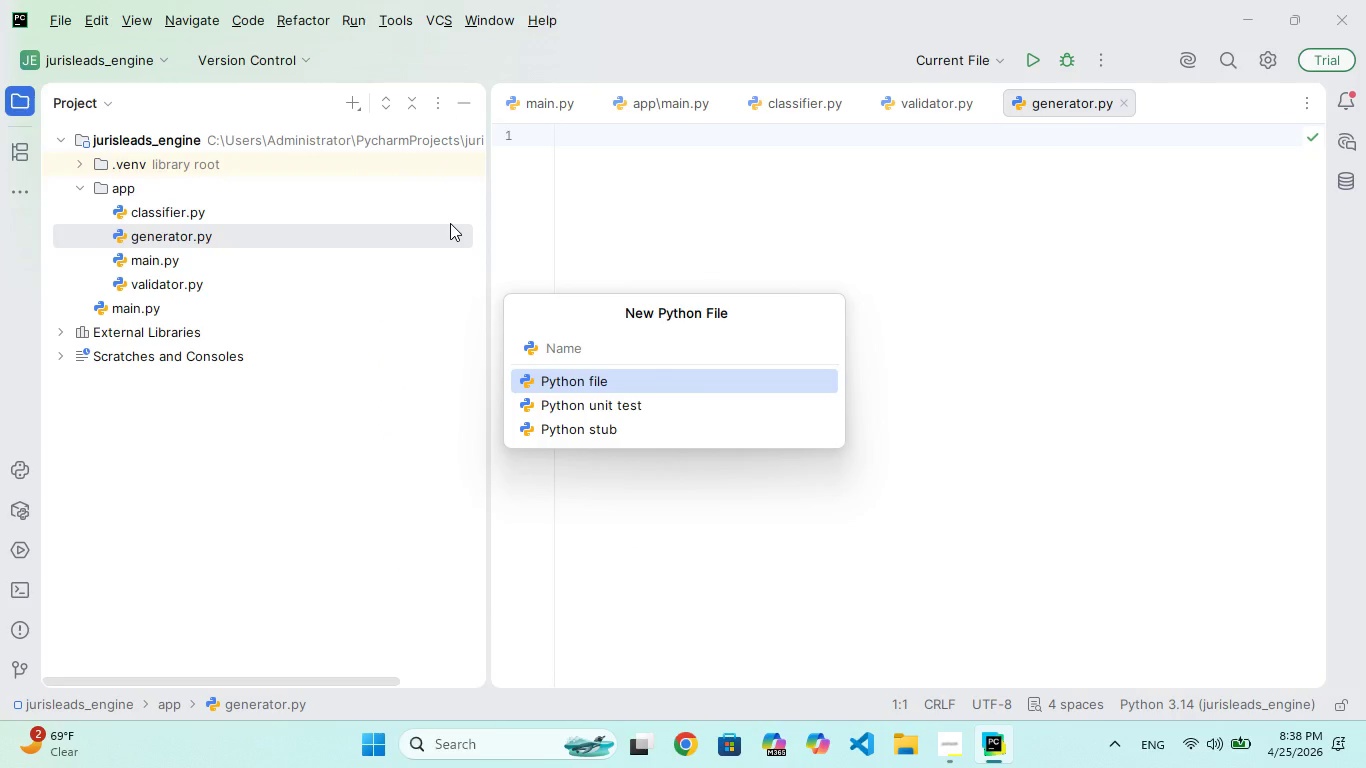 
type(routs.py)
key(Backspace)
key(Backspace)
key(Backspace)
key(Backspace)
type(er.py)
 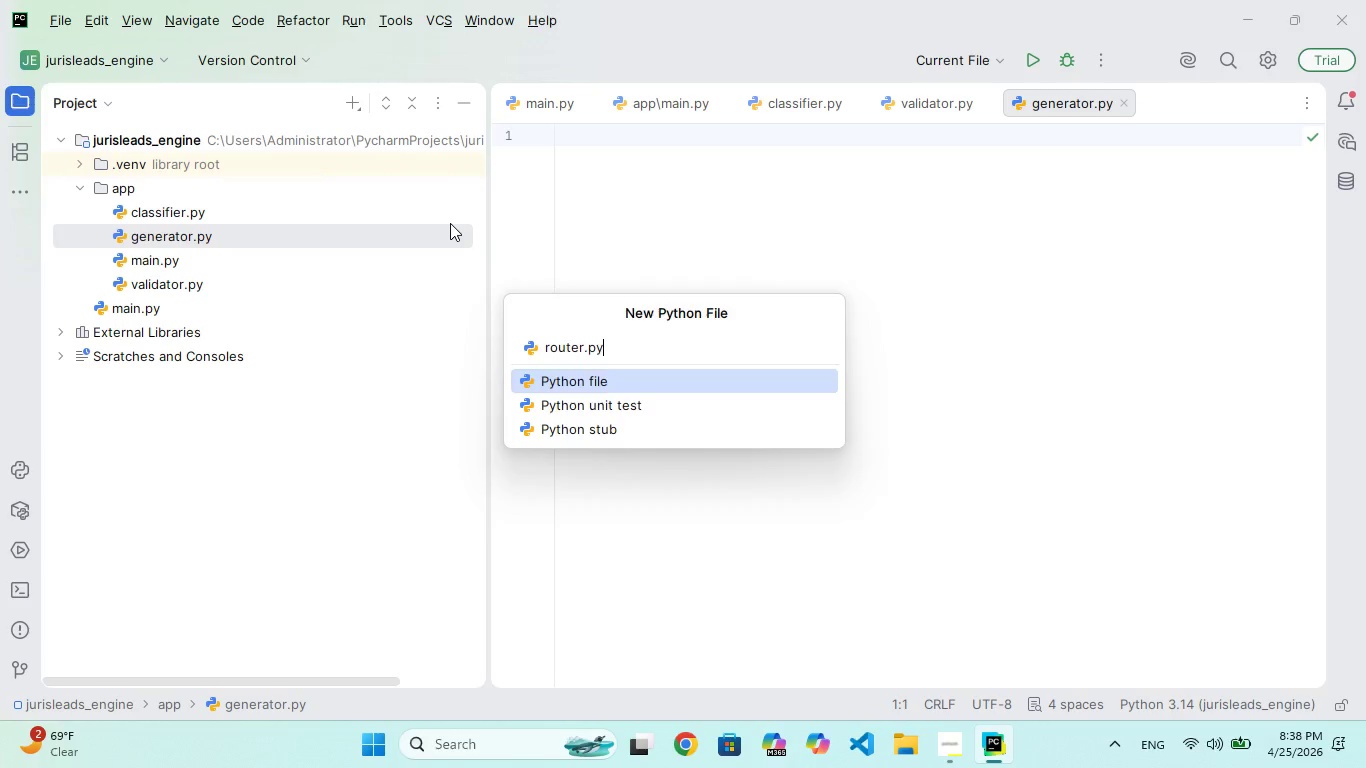 
key(Enter)
 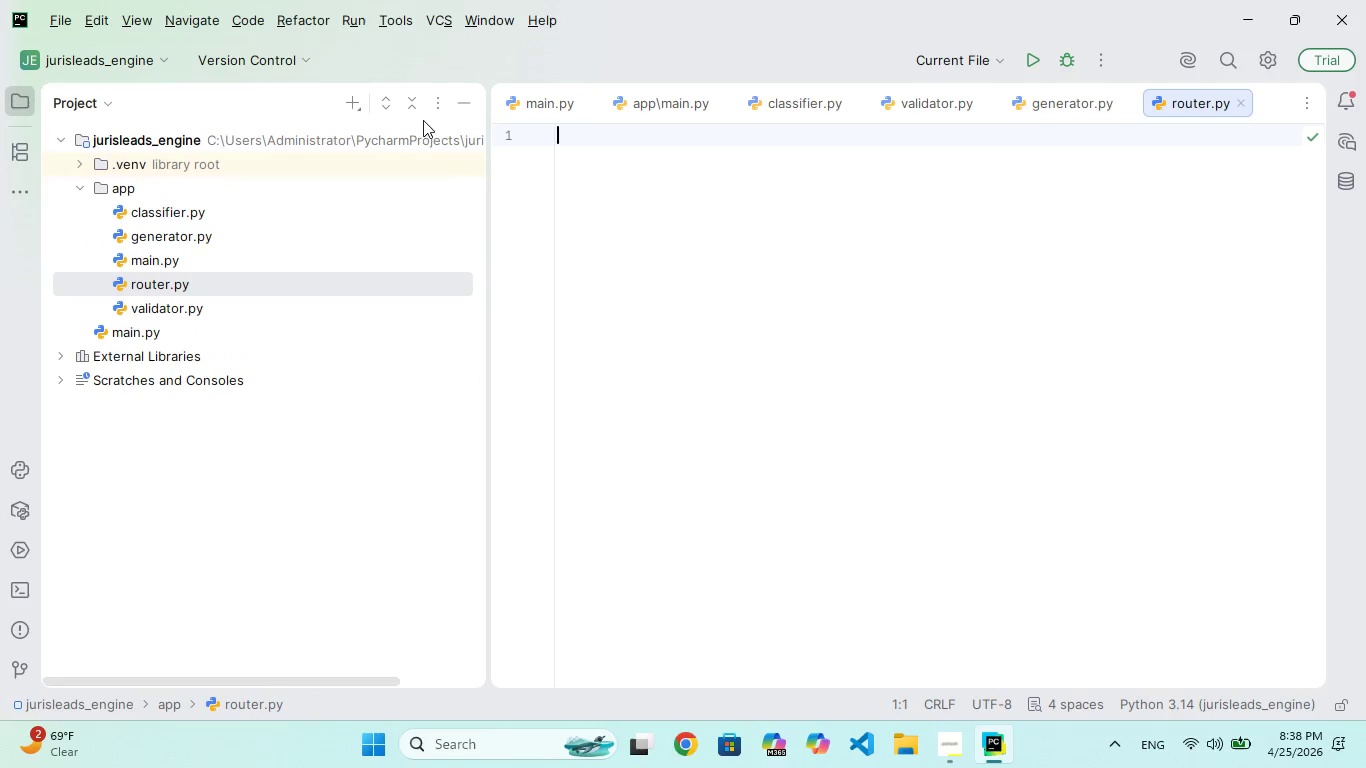 
left_click([356, 105])
 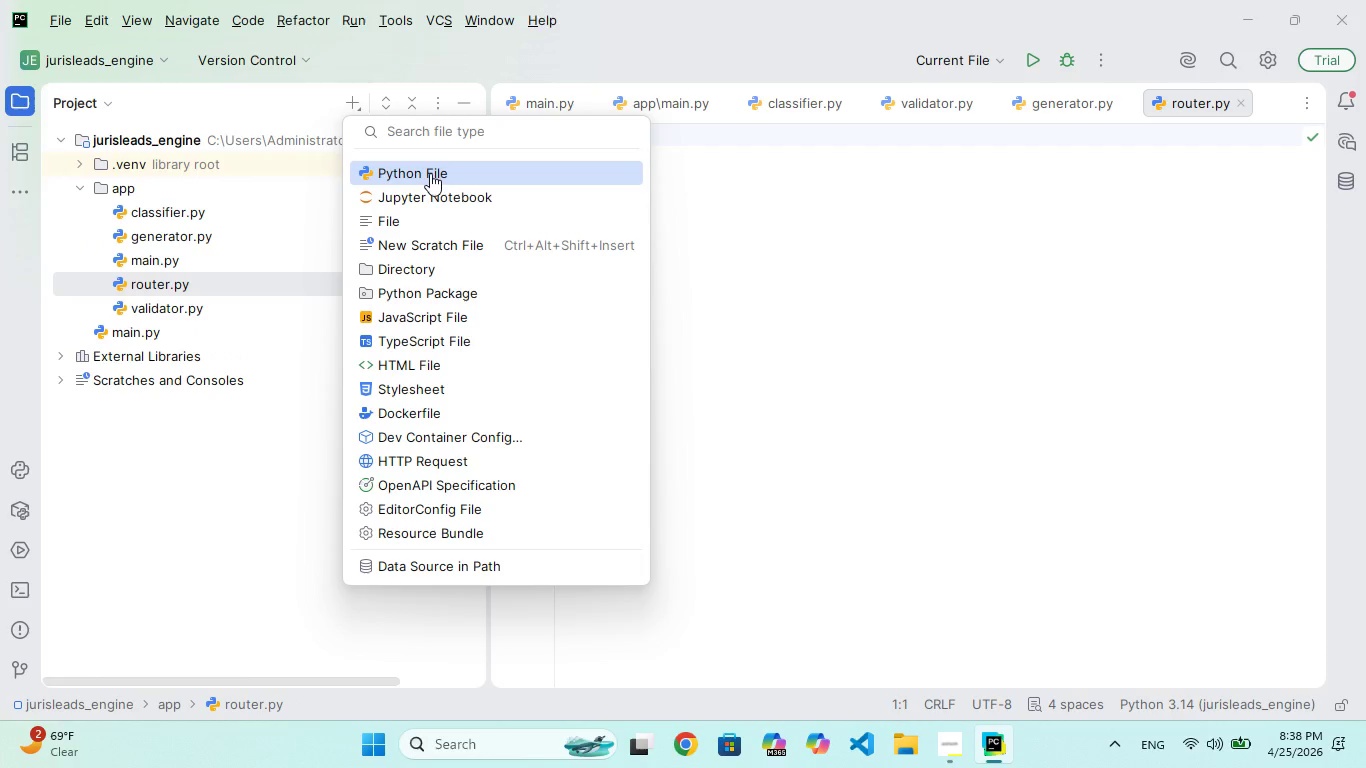 
left_click([430, 173])
 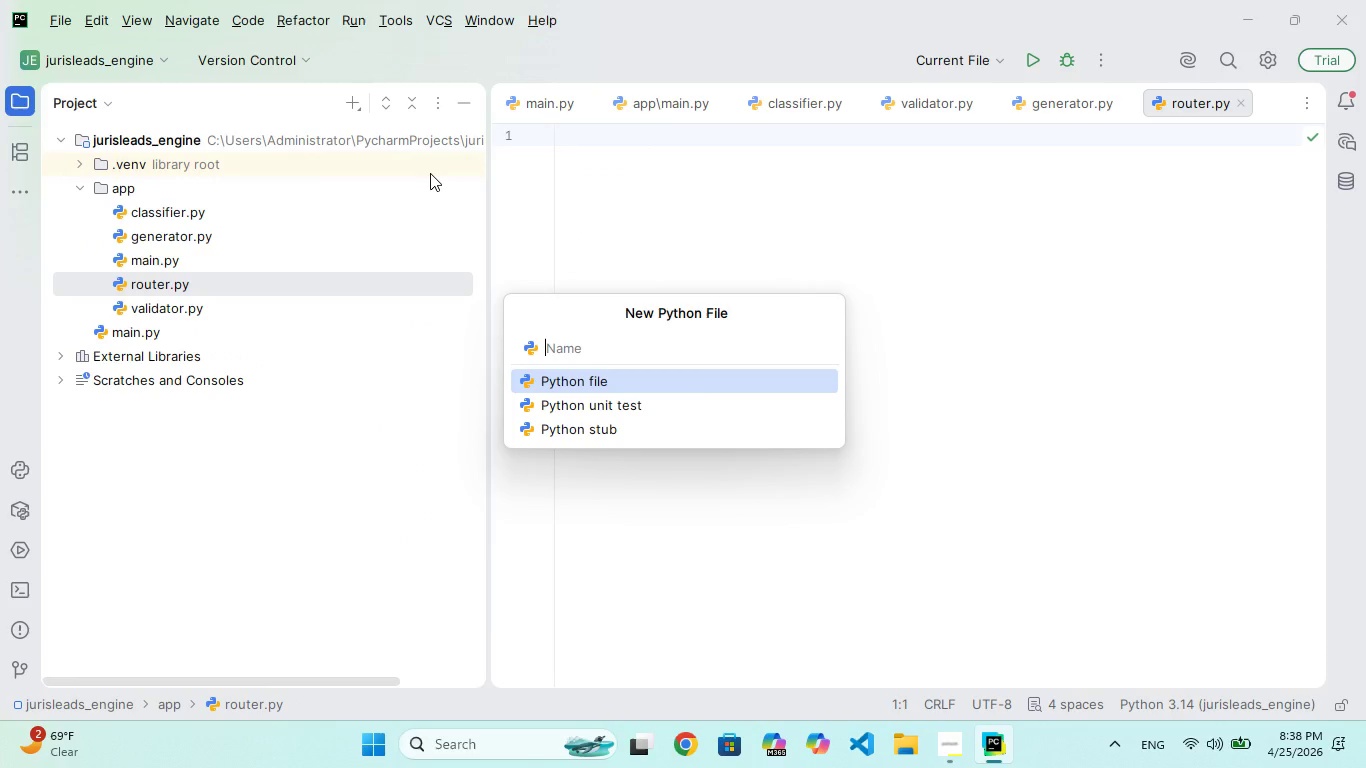 
type(utils.py)
 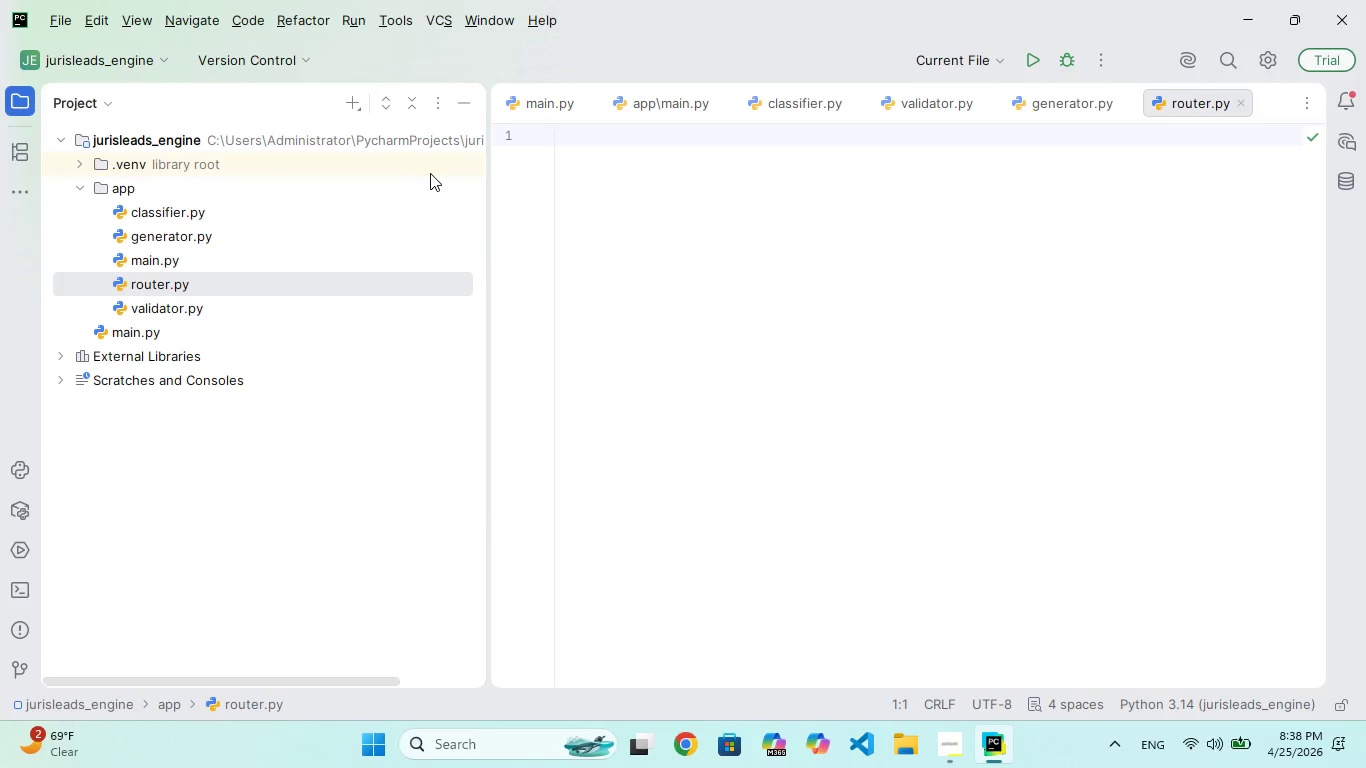 
key(Enter)
 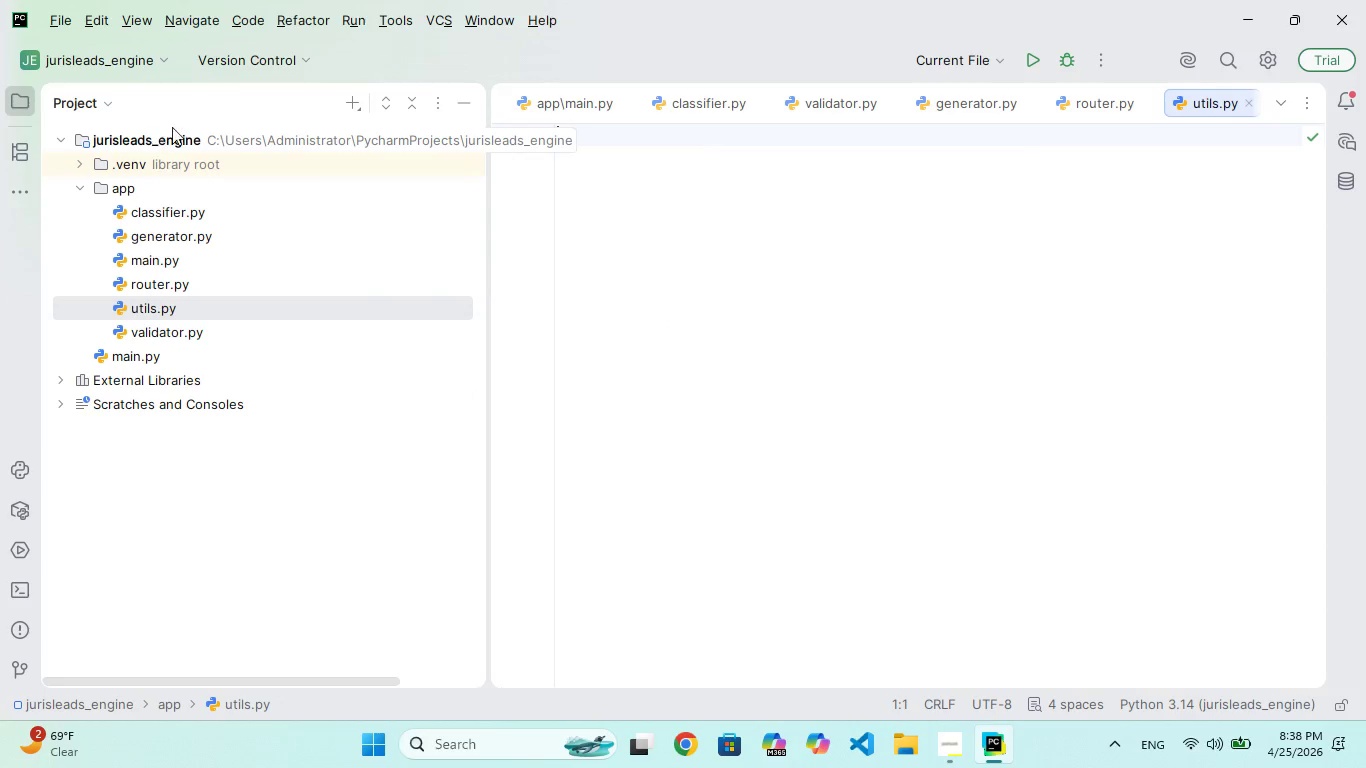 
left_click([300, 135])
 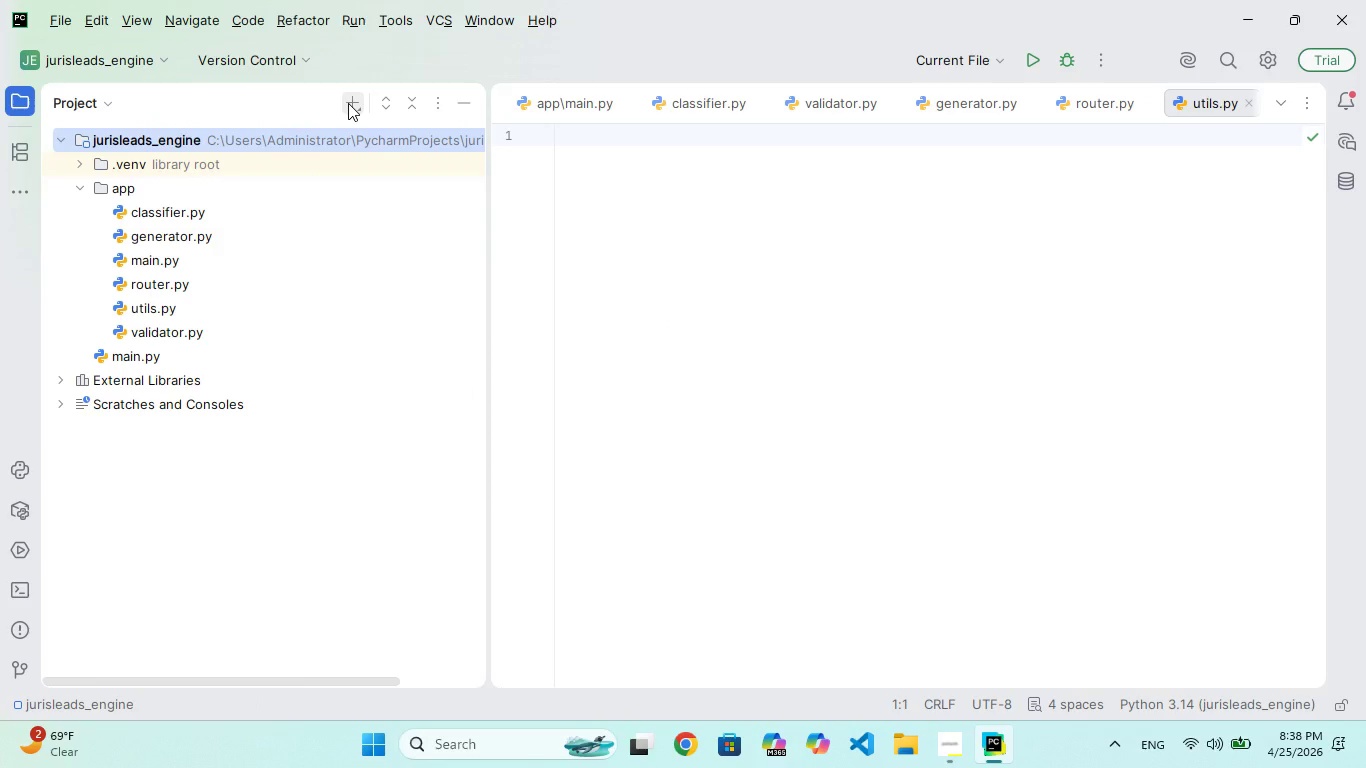 
left_click([347, 103])
 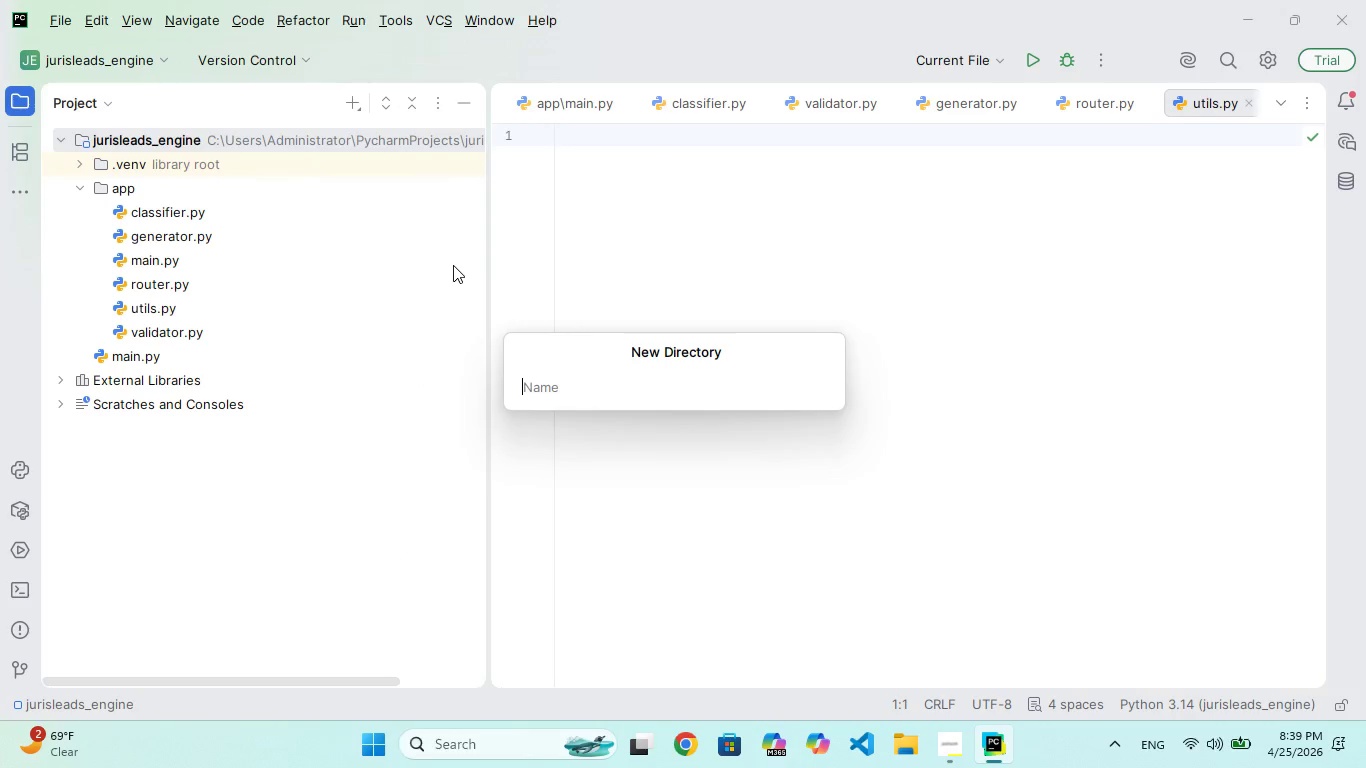 
type(data)
 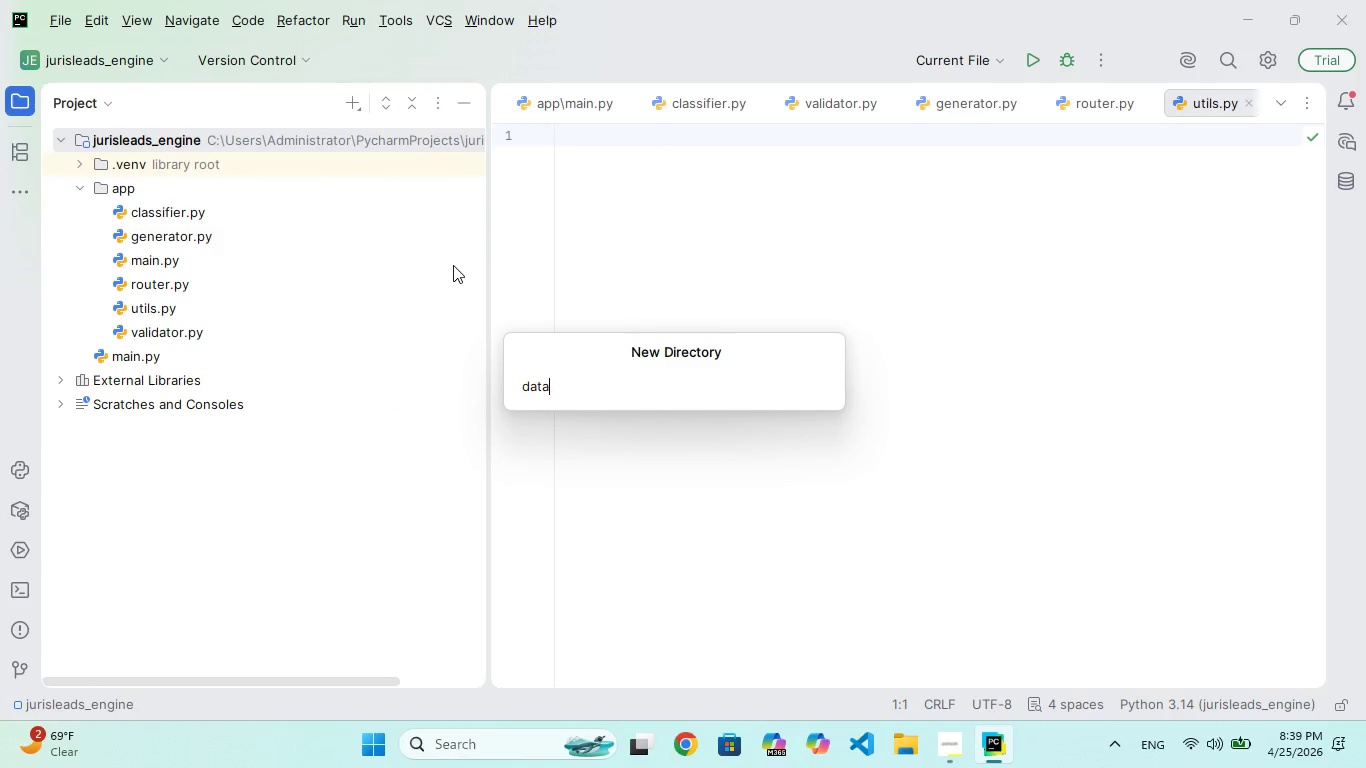 
key(Enter)
 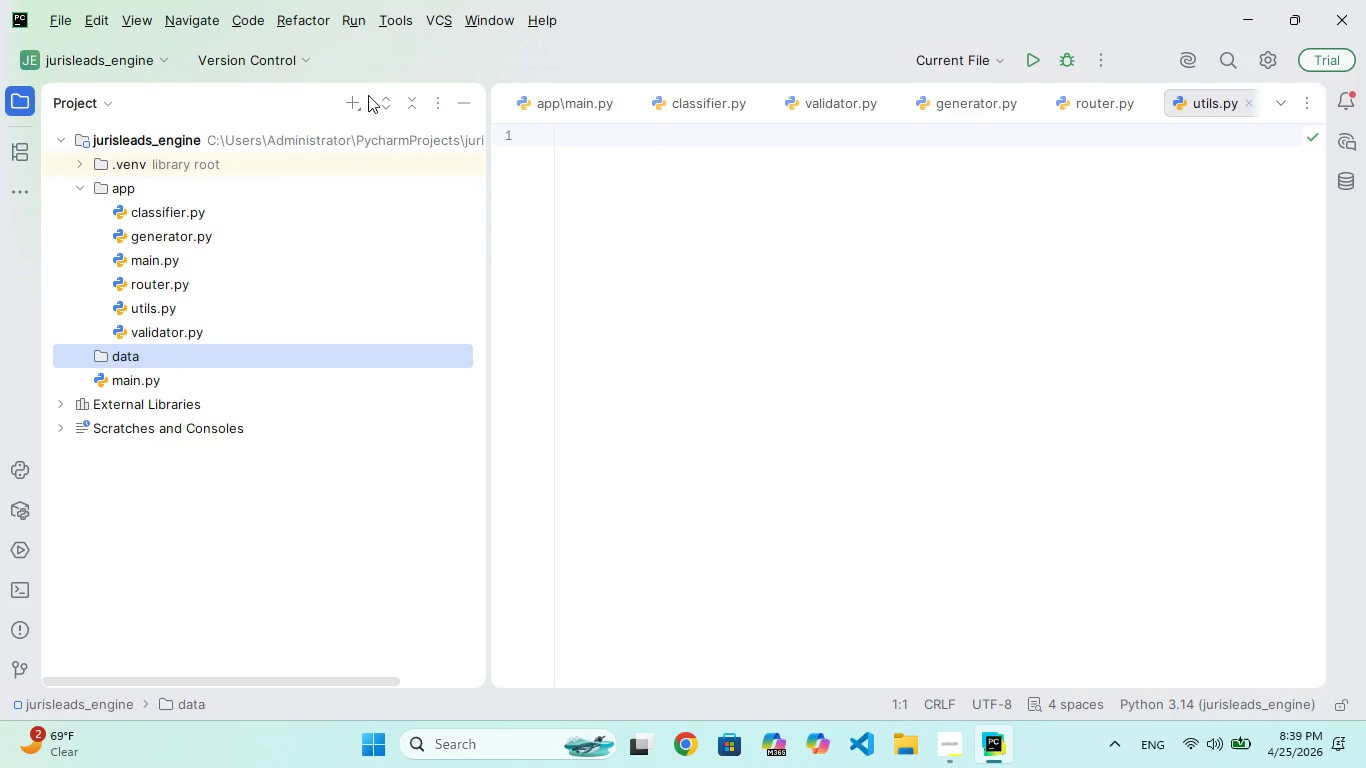 
left_click([345, 108])
 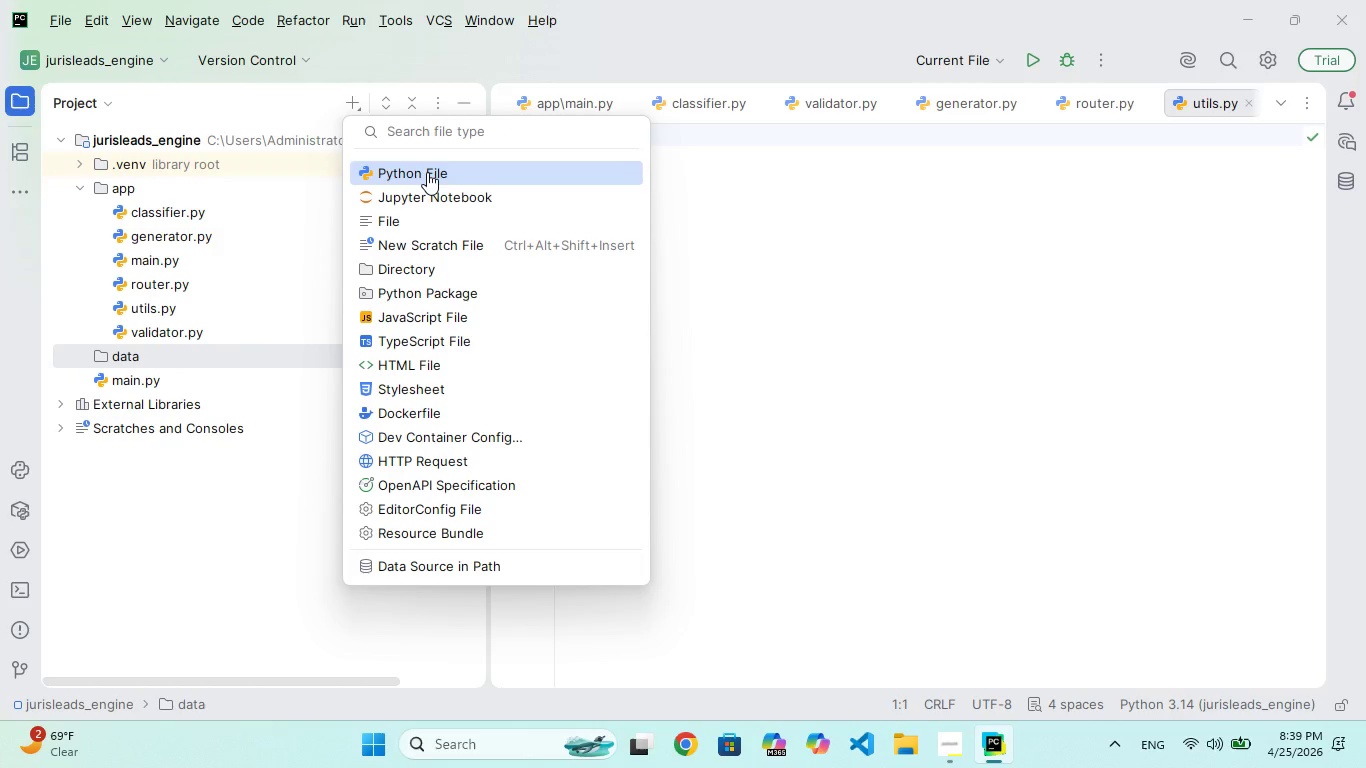 
left_click([427, 168])
 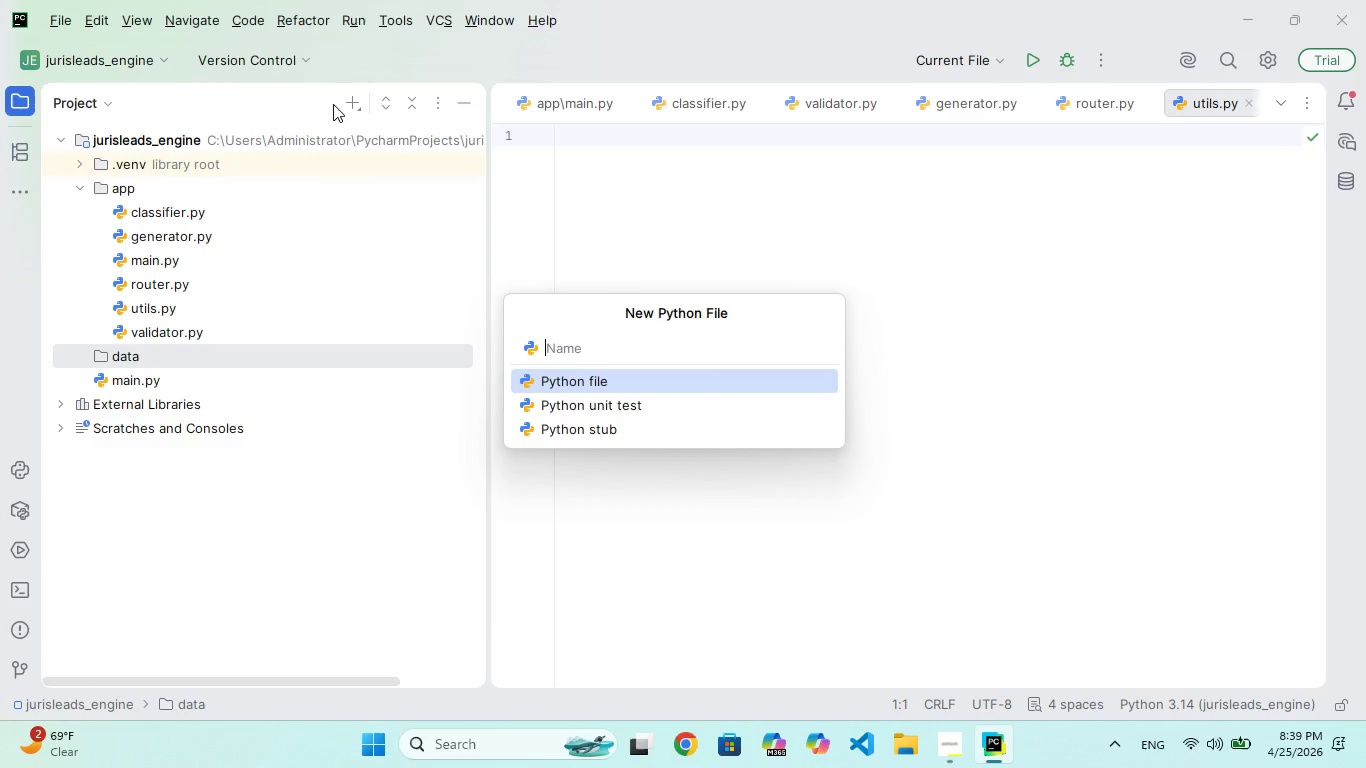 
left_click([349, 107])
 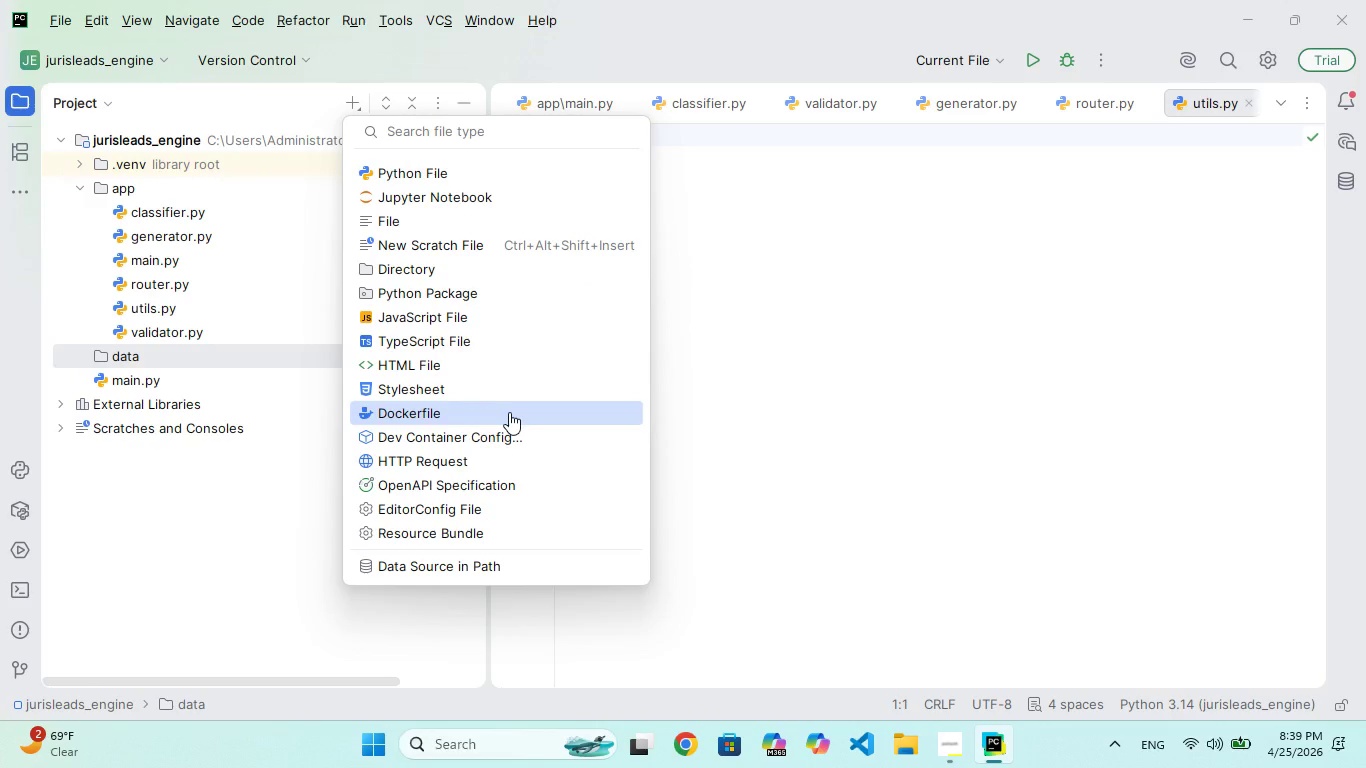 
scroll: coordinate [493, 345], scroll_direction: none, amount: 0.0
 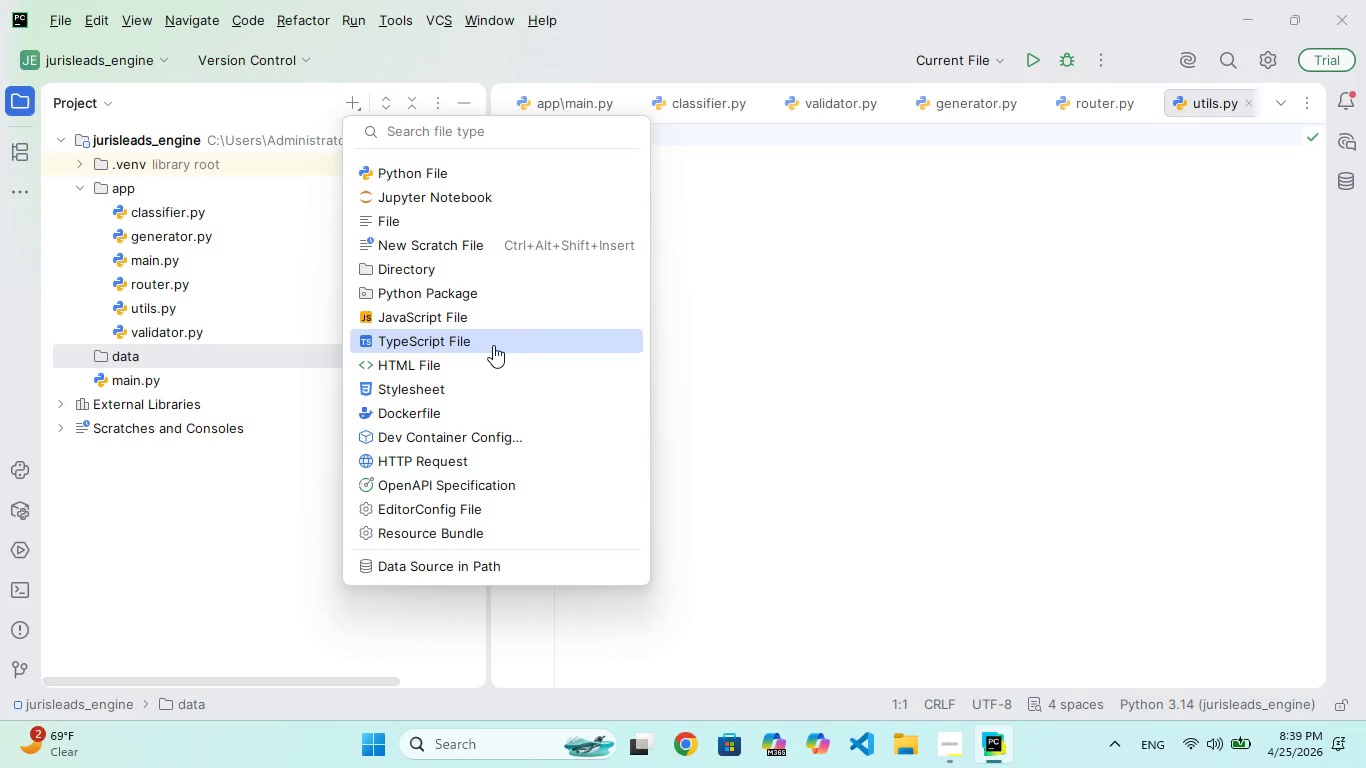 
scroll: coordinate [493, 345], scroll_direction: down, amount: 2.0
 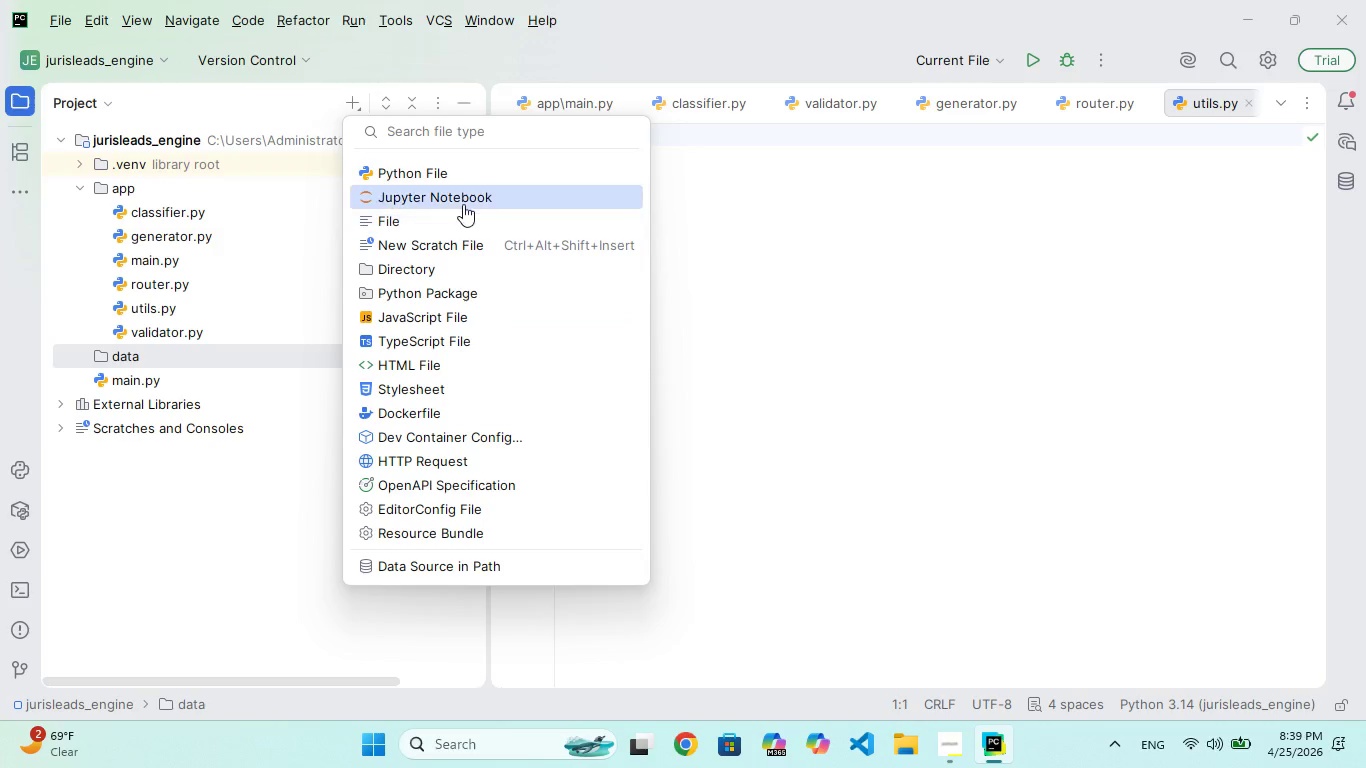 
scroll: coordinate [463, 204], scroll_direction: none, amount: 0.0
 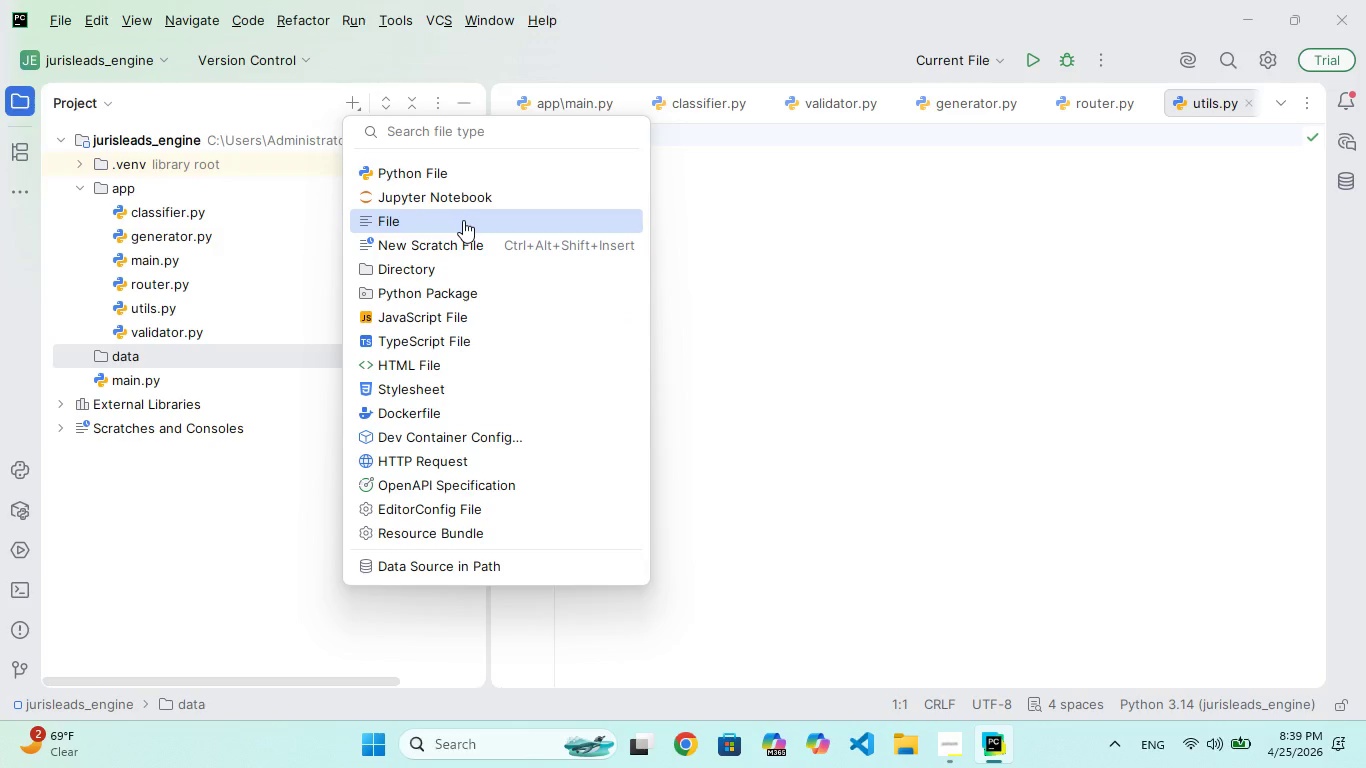 
left_click([463, 220])
 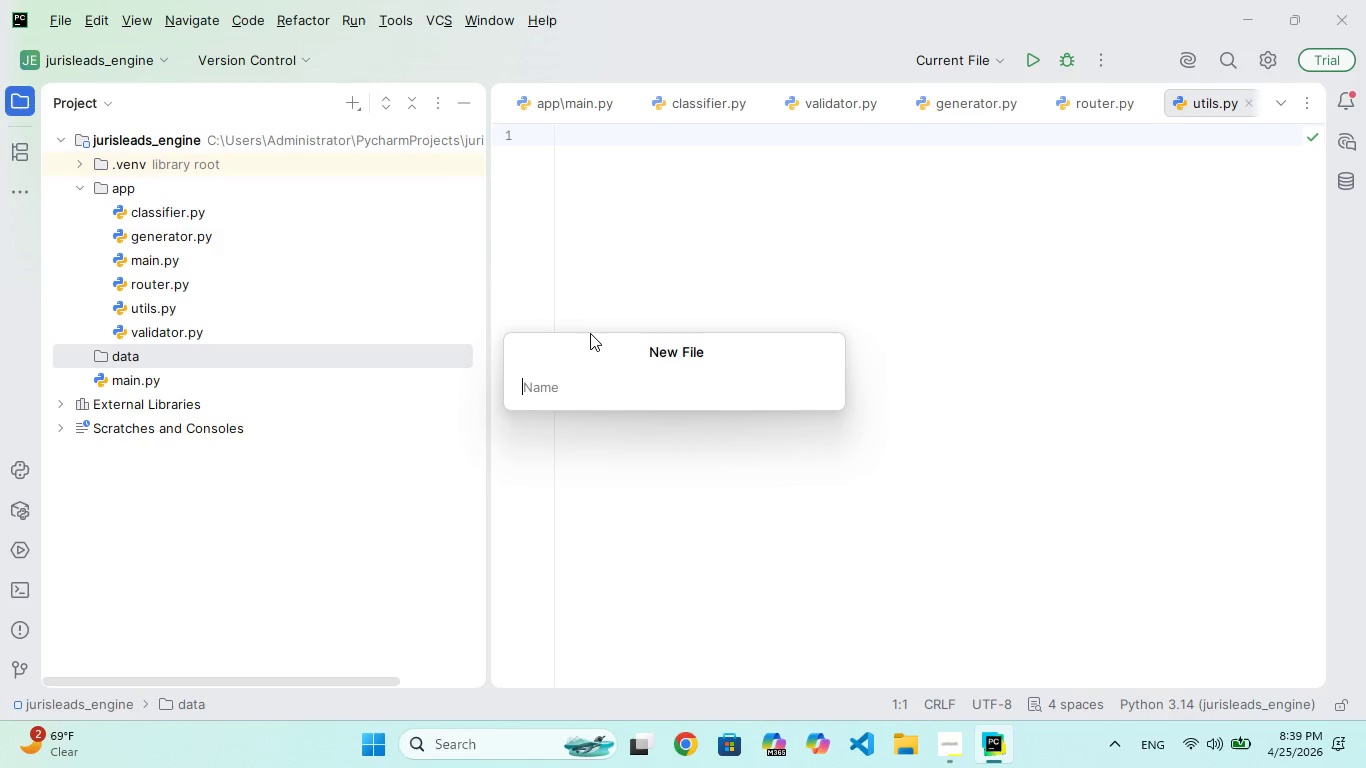 
scroll: coordinate [463, 220], scroll_direction: none, amount: 0.0
 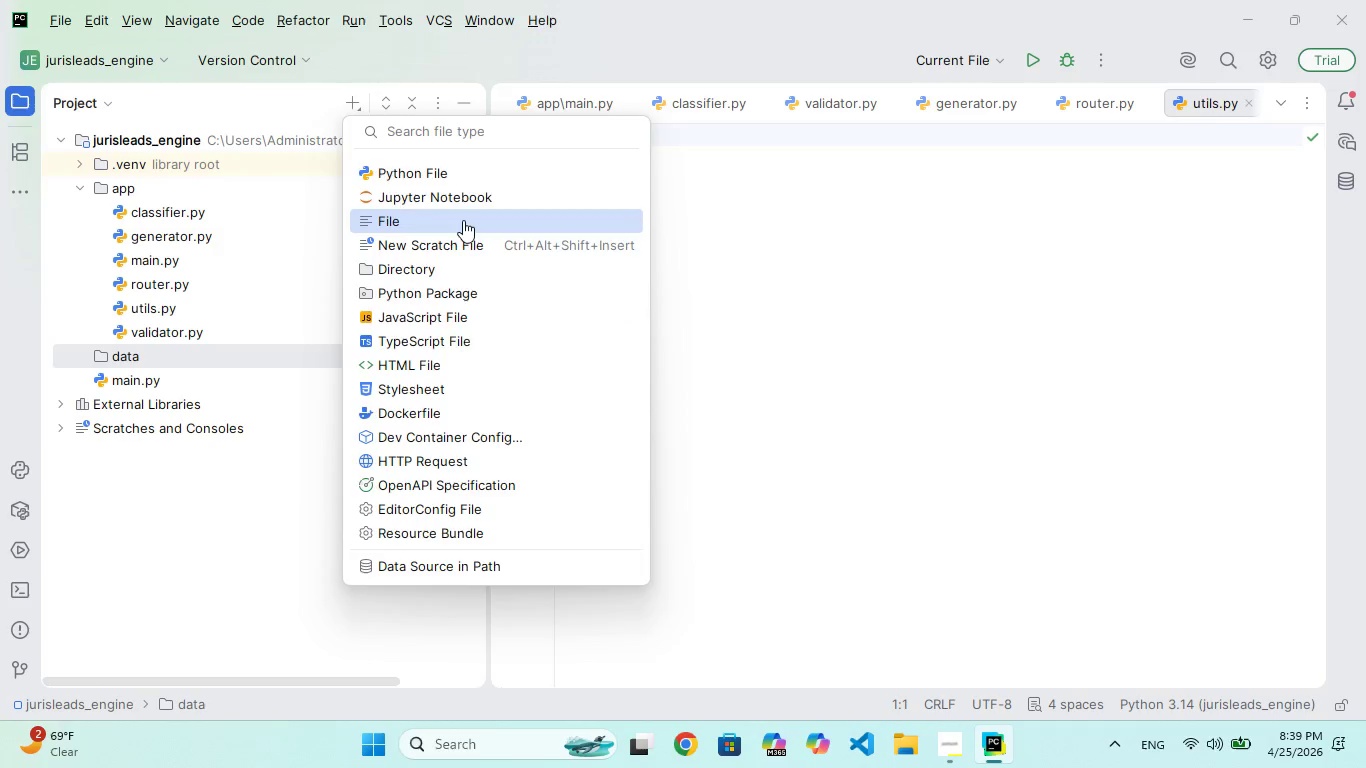 
type(good_led.json)
 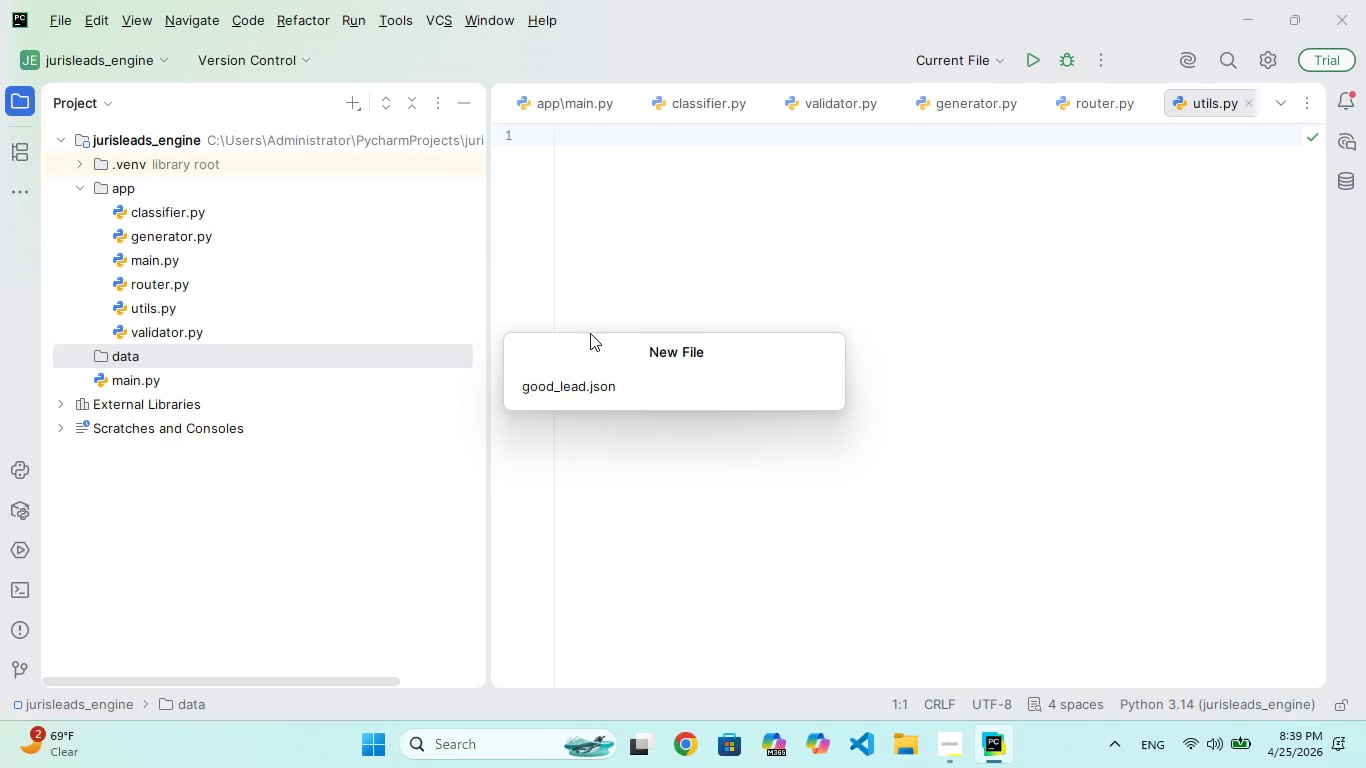 
 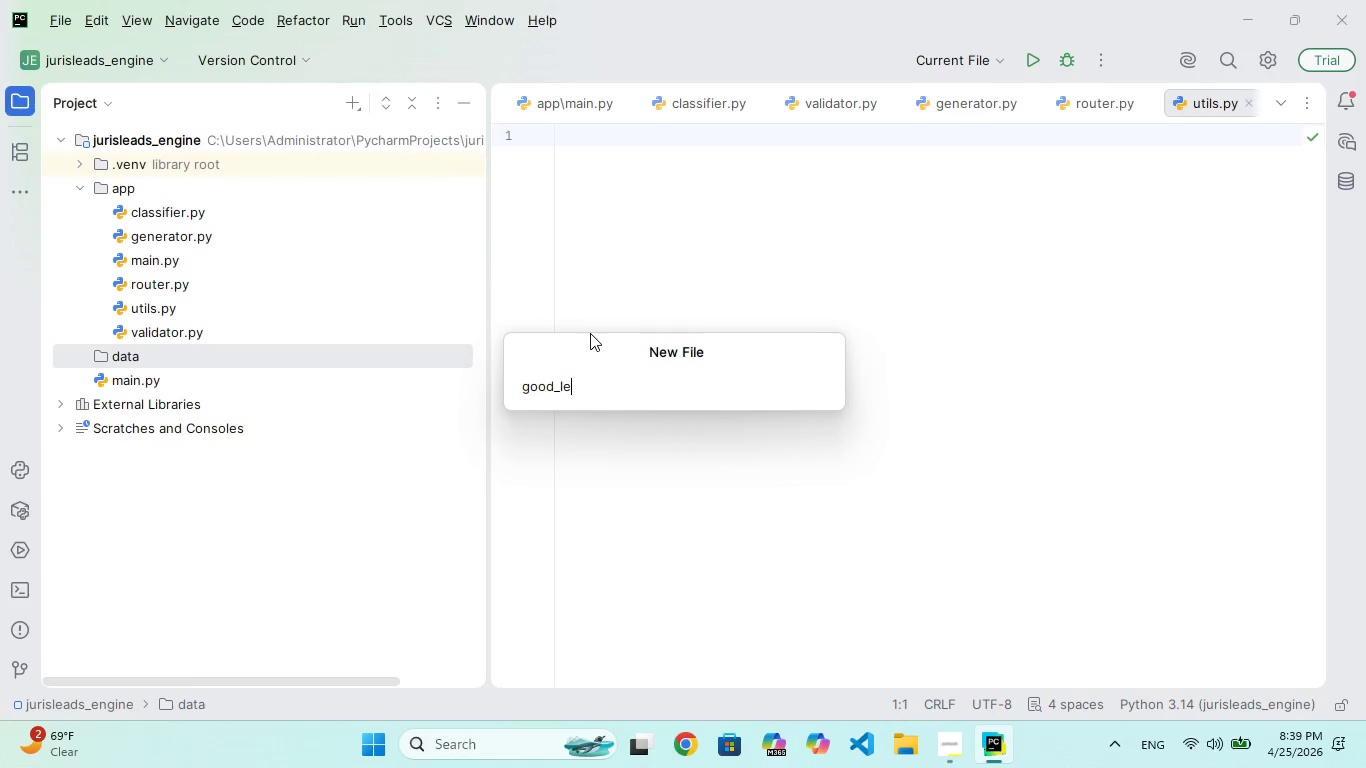 
hold_key(key=A, duration=0.39)
 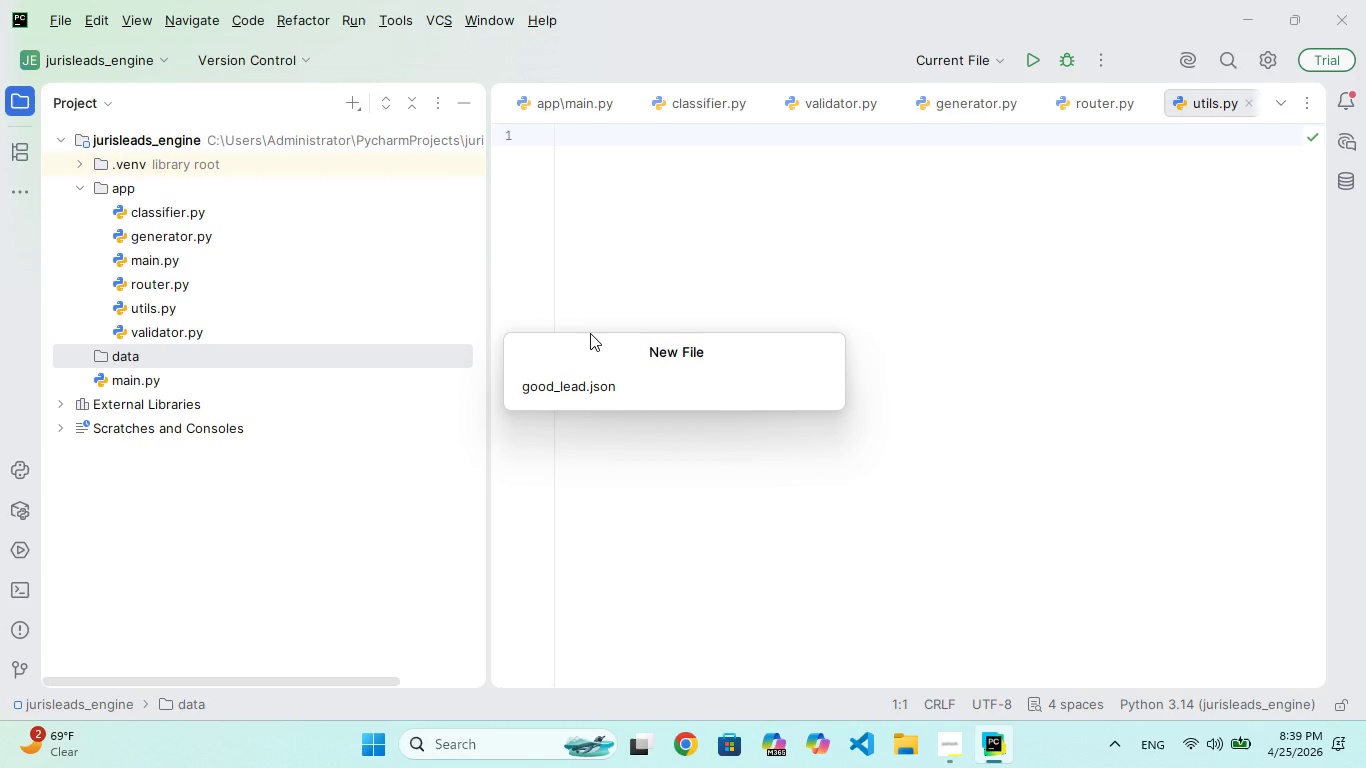 
key(Enter)
 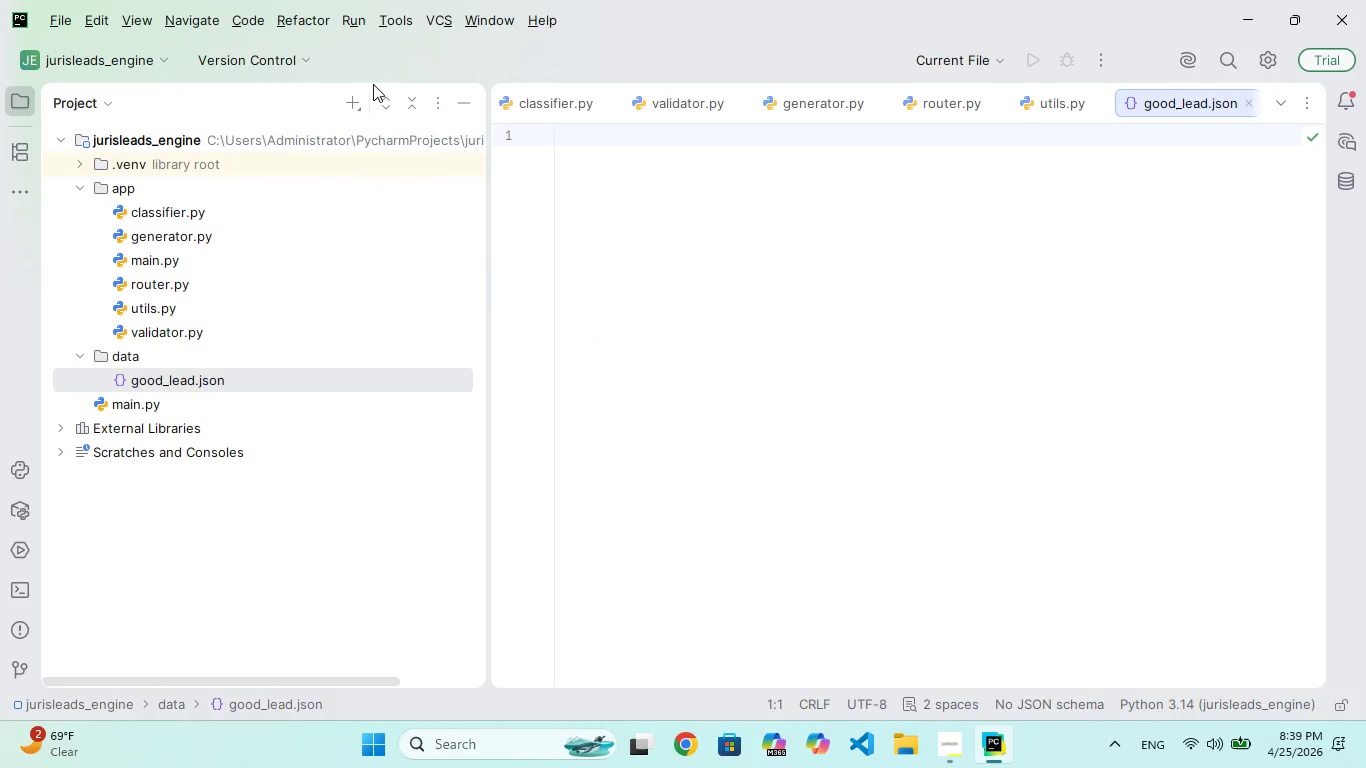 
left_click([345, 105])
 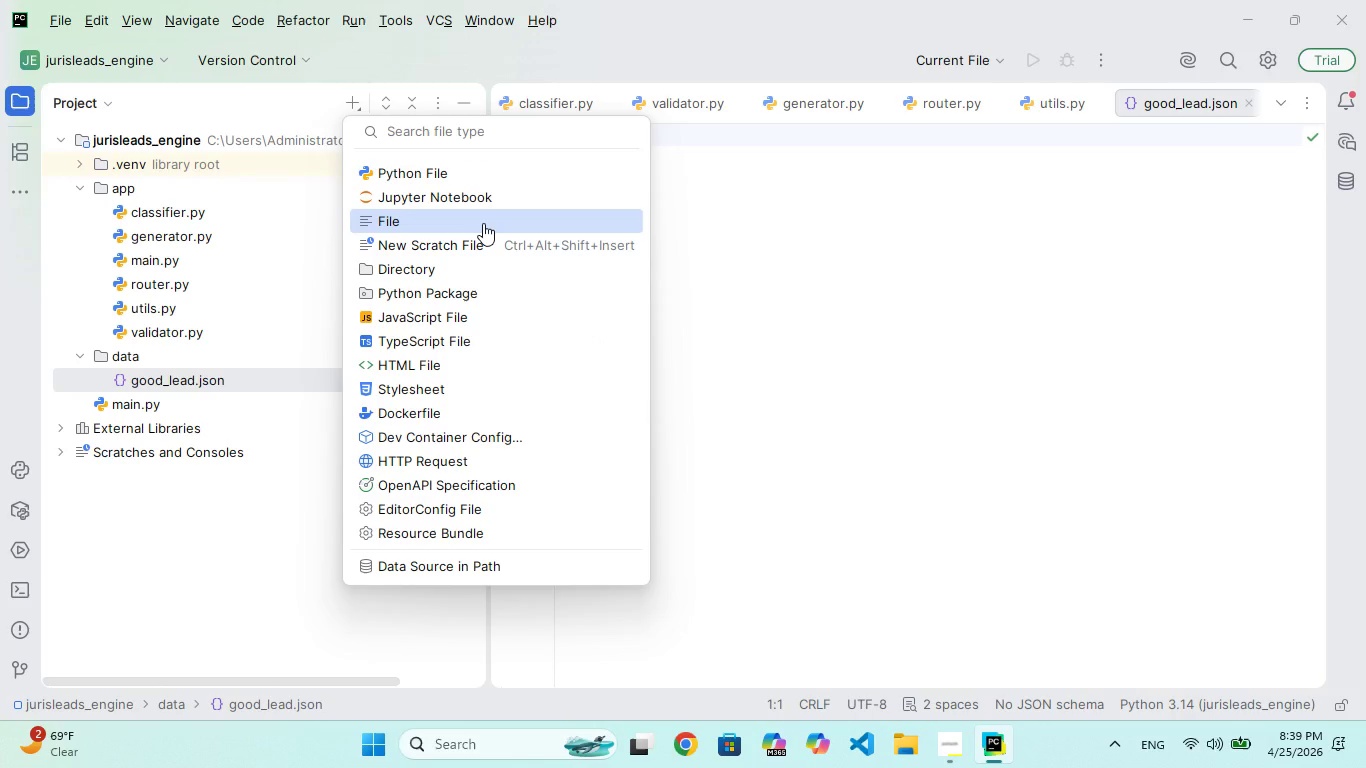 
left_click([483, 223])
 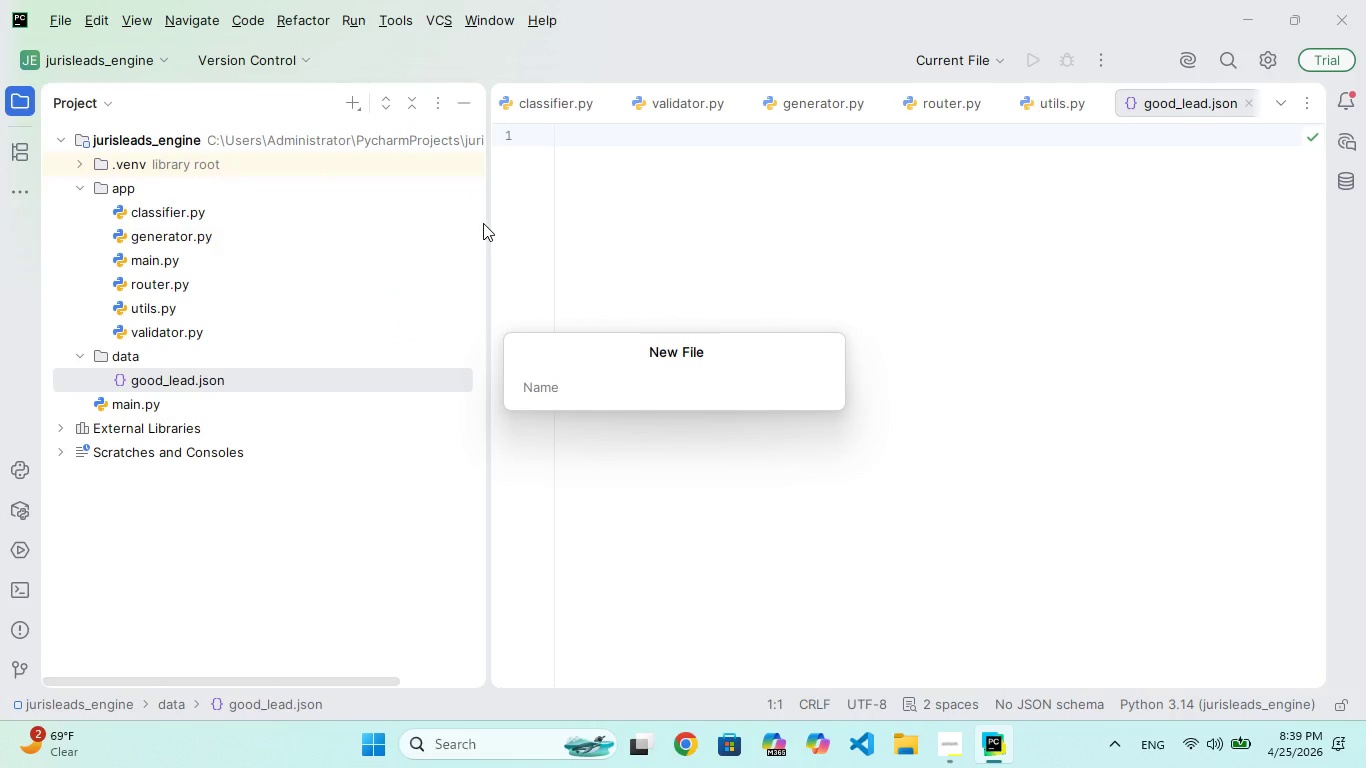 
type(bd_led.json)
 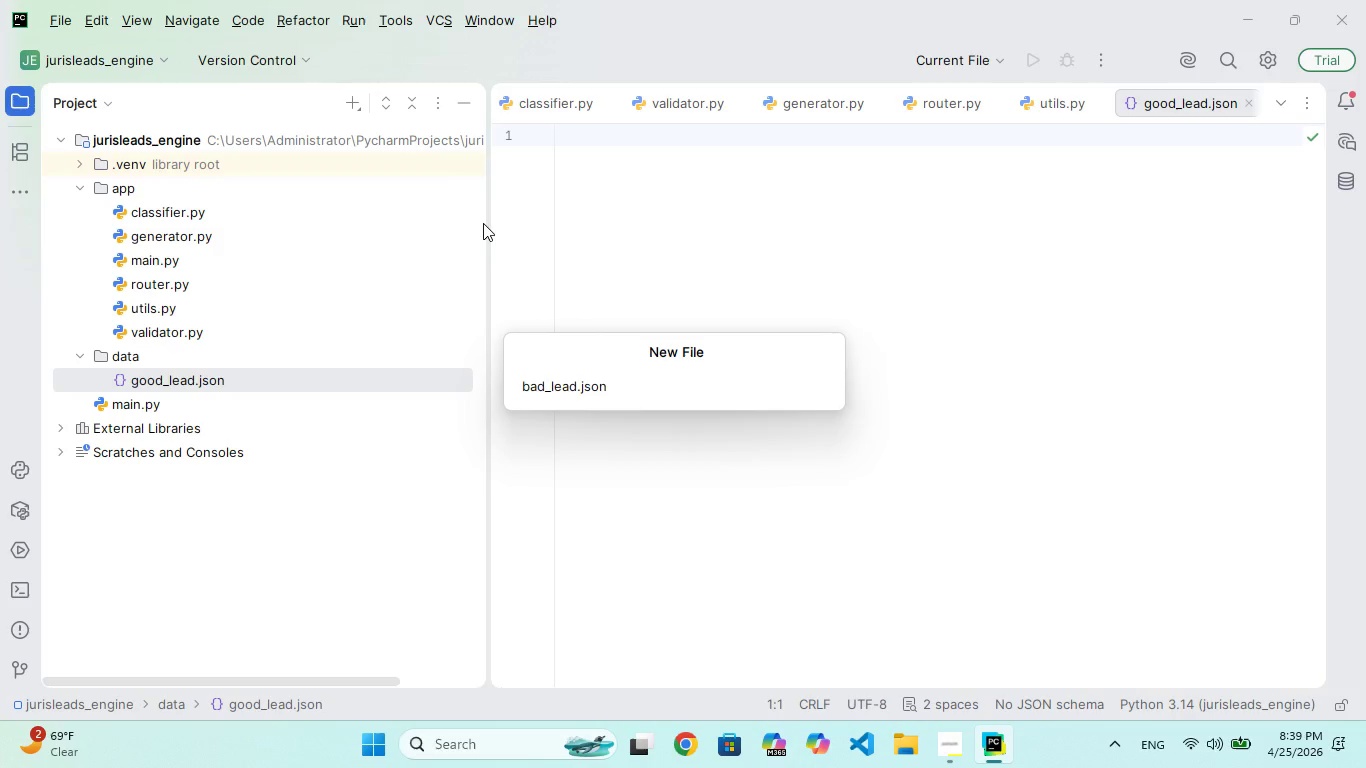 
hold_key(key=A, duration=0.34)
 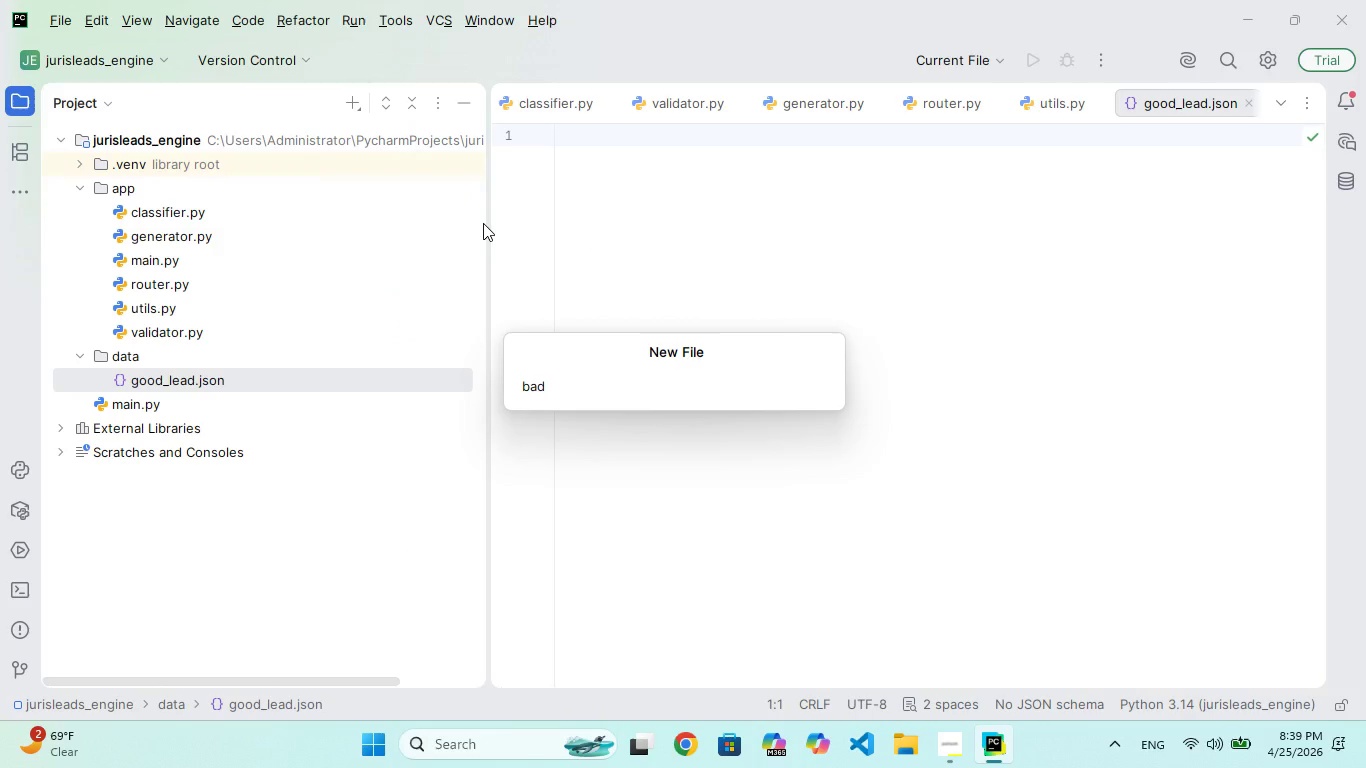 
hold_key(key=A, duration=0.33)
 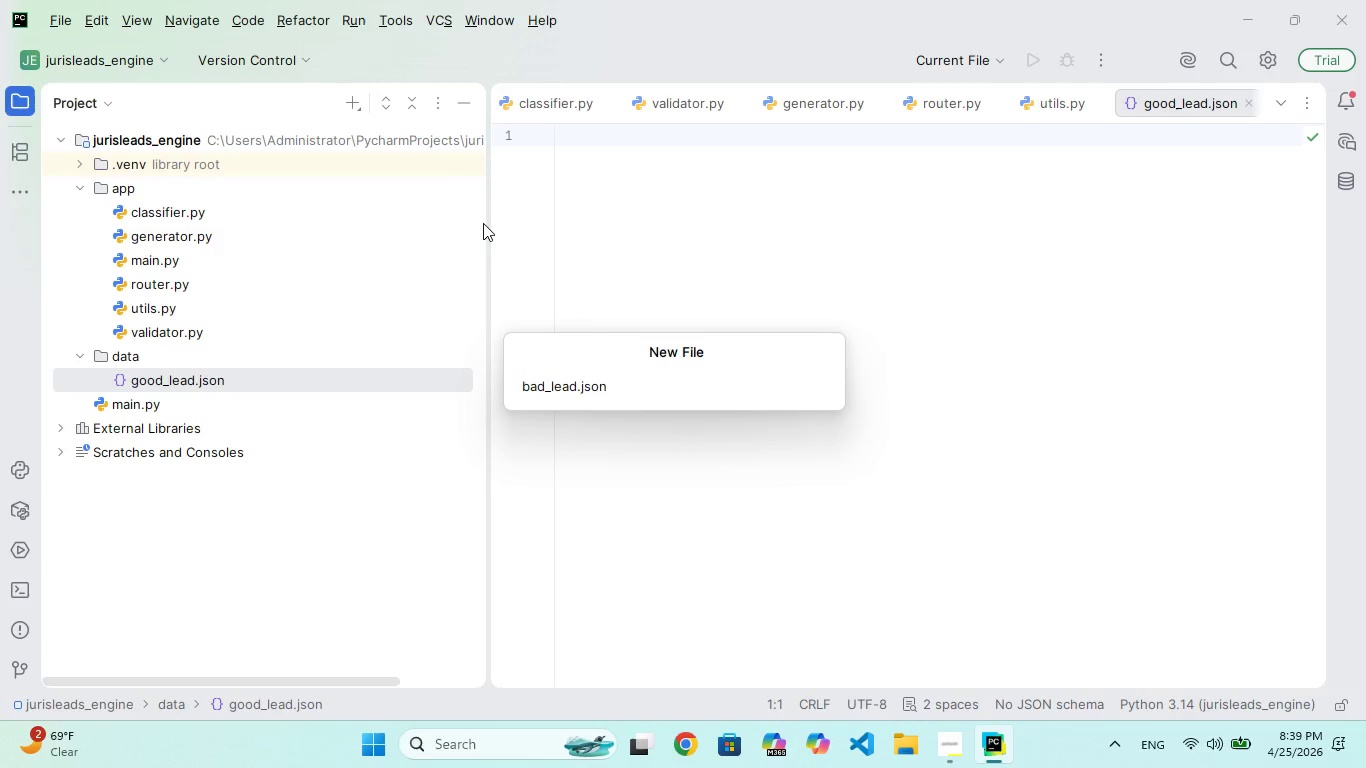 
key(Enter)
 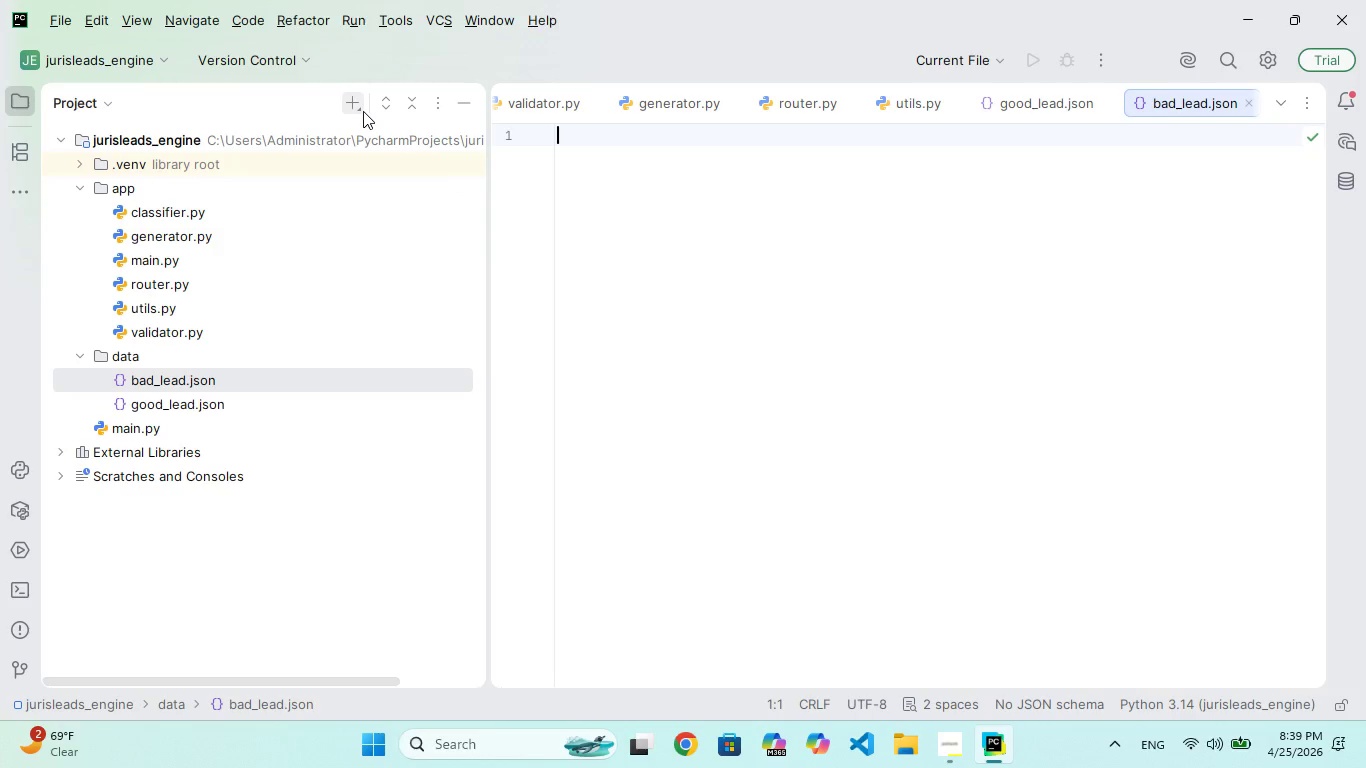 
left_click([230, 134])
 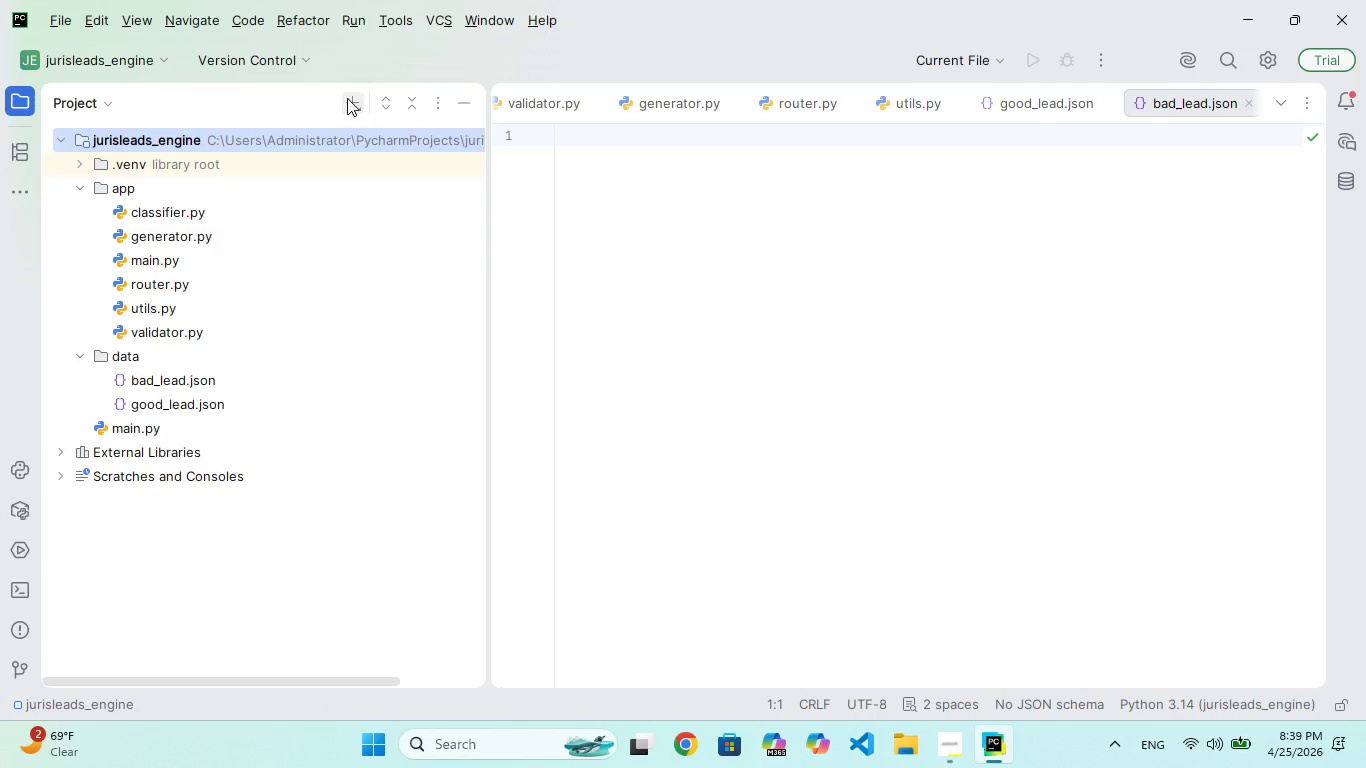 
left_click([347, 98])
 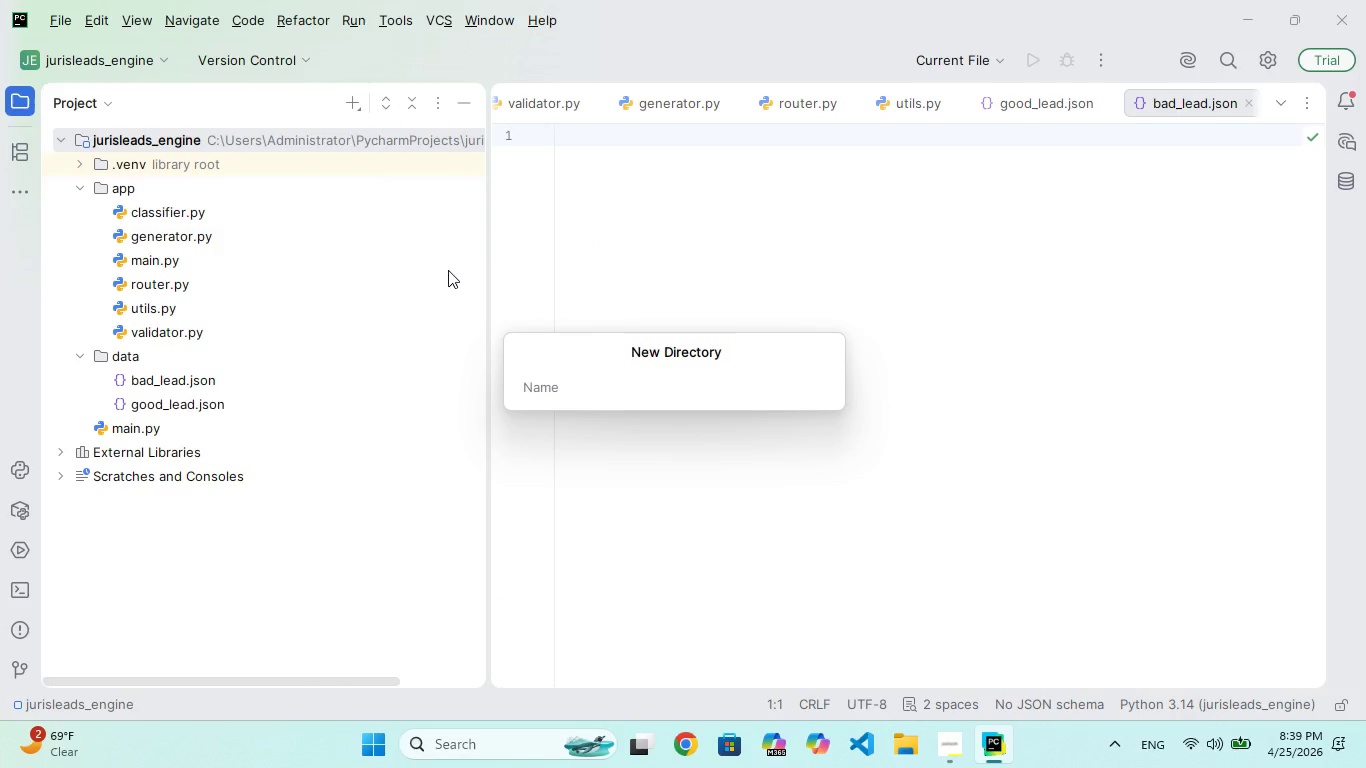 
wait(5.81)
 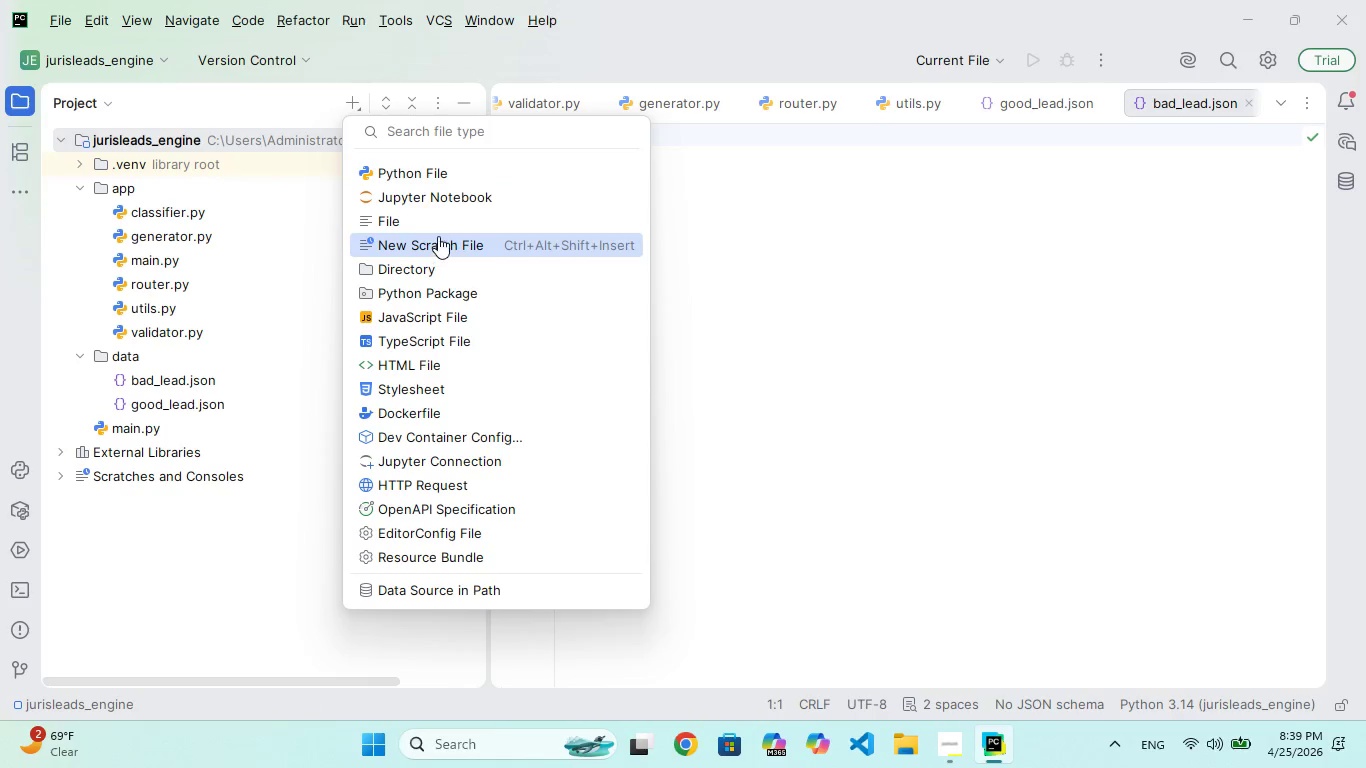 
type(output)
 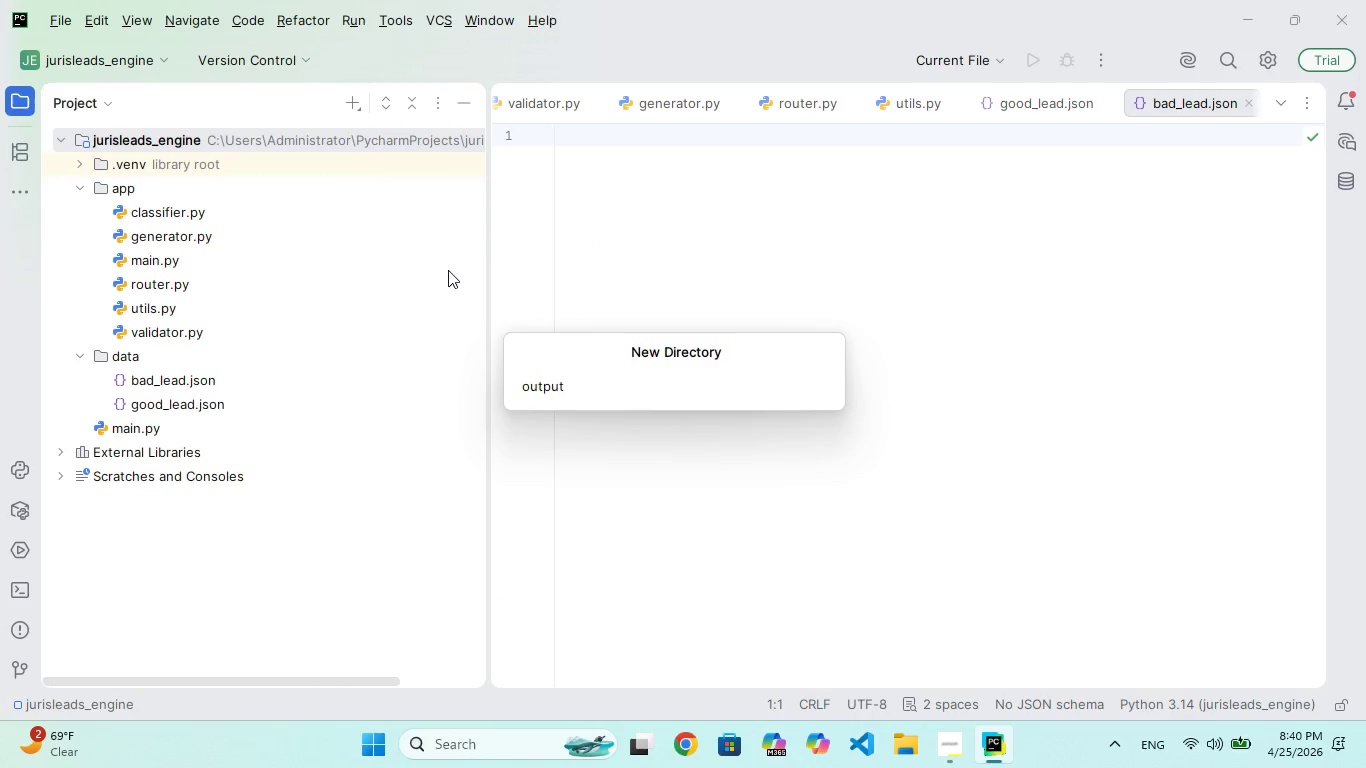 
key(Enter)
 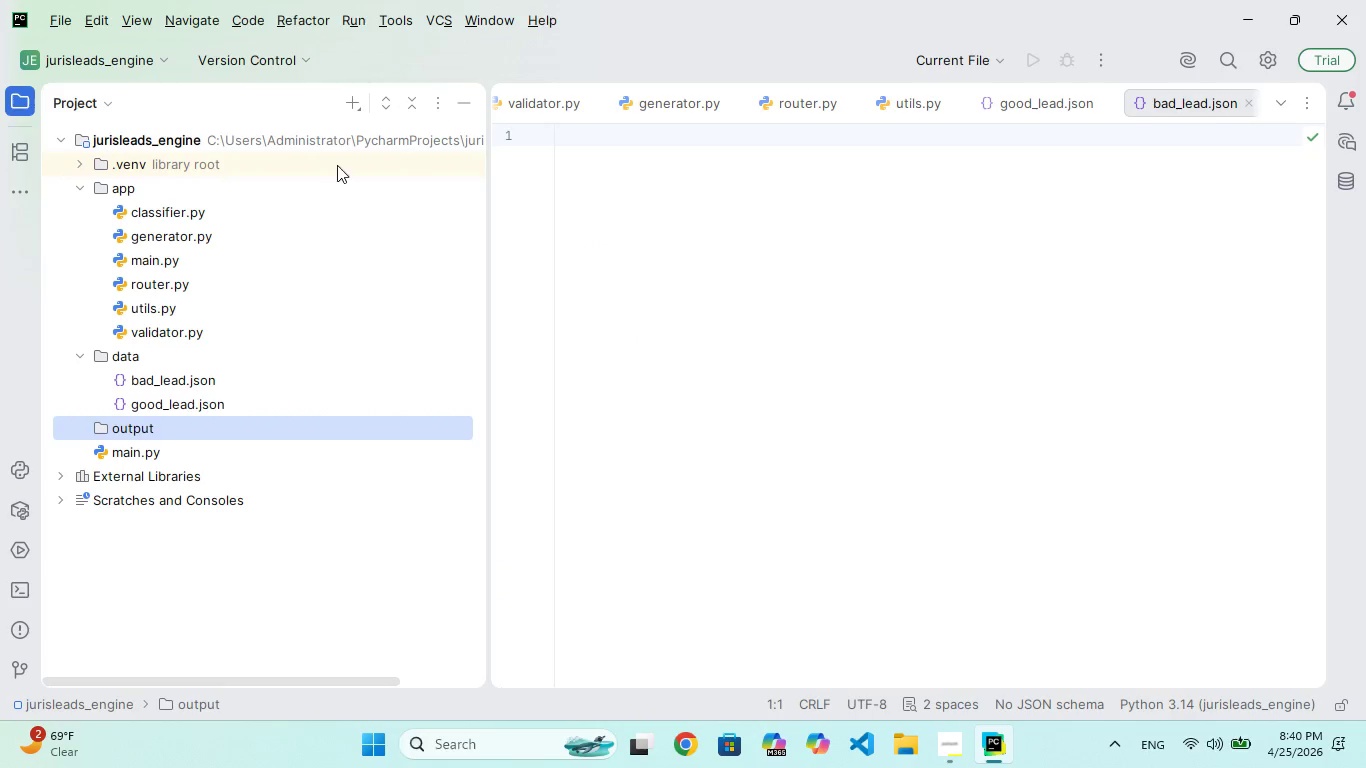 
left_click([356, 138])
 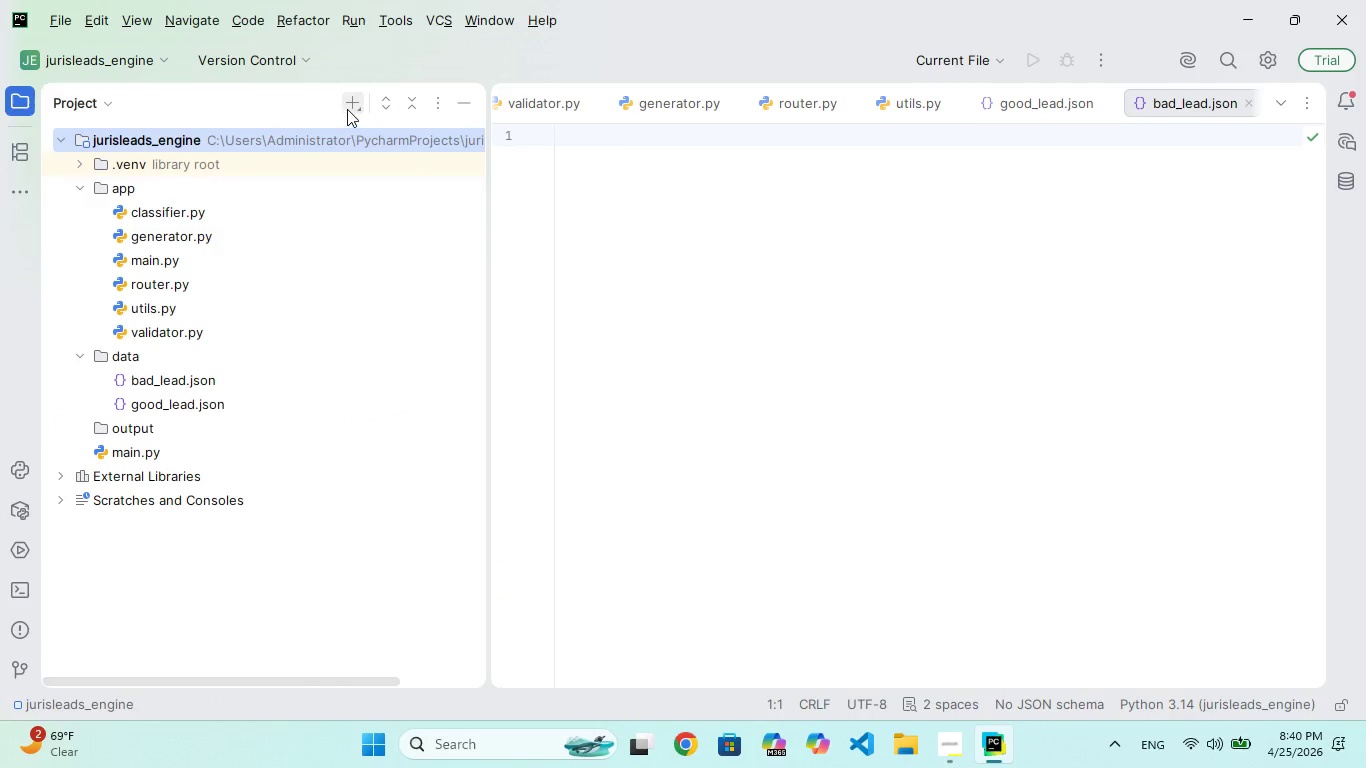 
left_click([347, 109])
 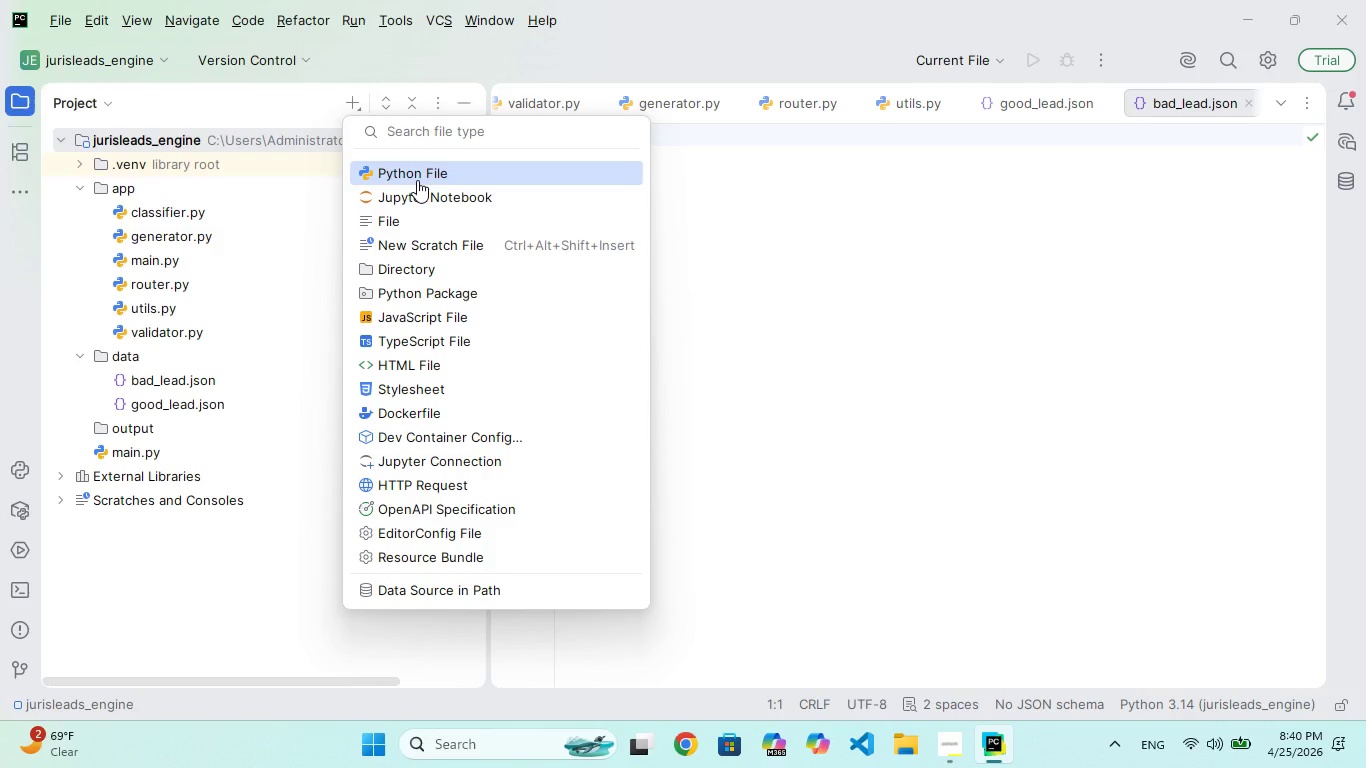 
left_click([445, 268])
 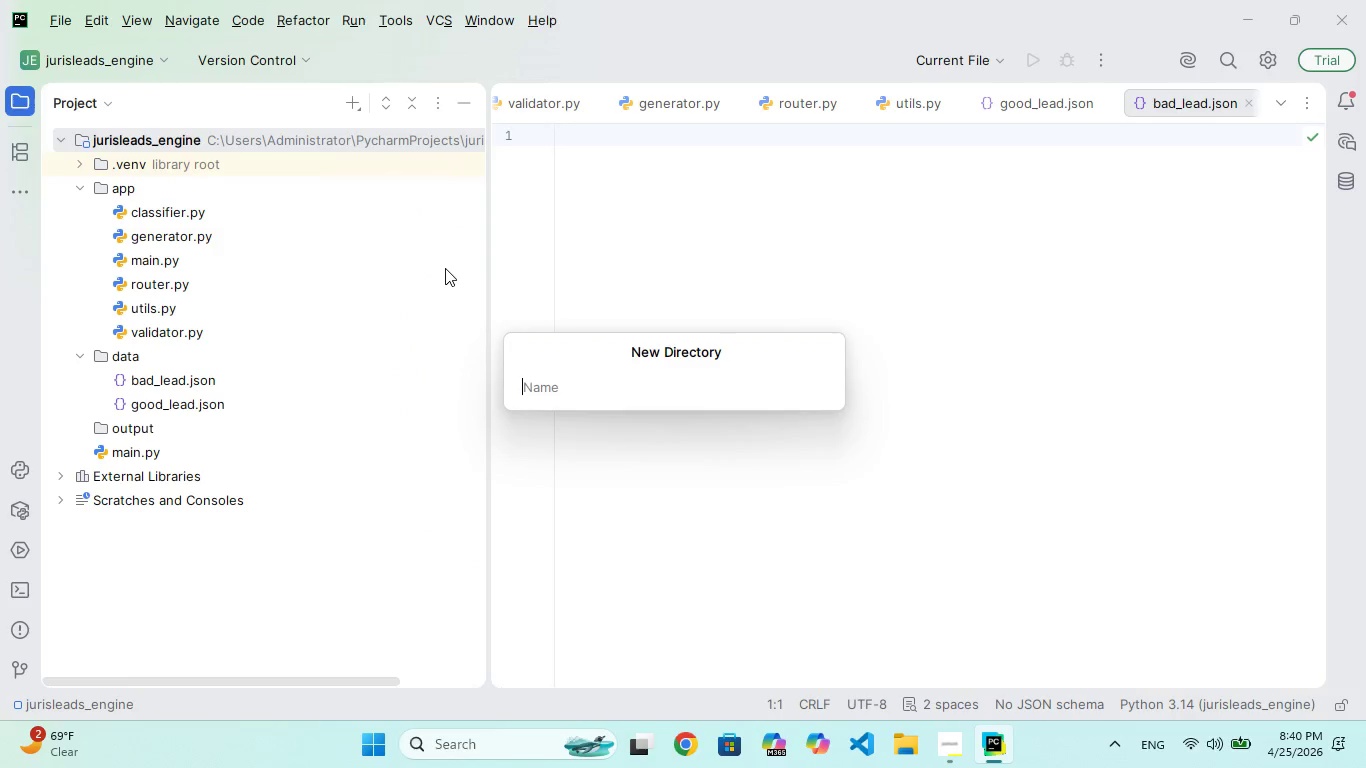 
type(testys)
key(Backspace)
key(Backspace)
type(s)
 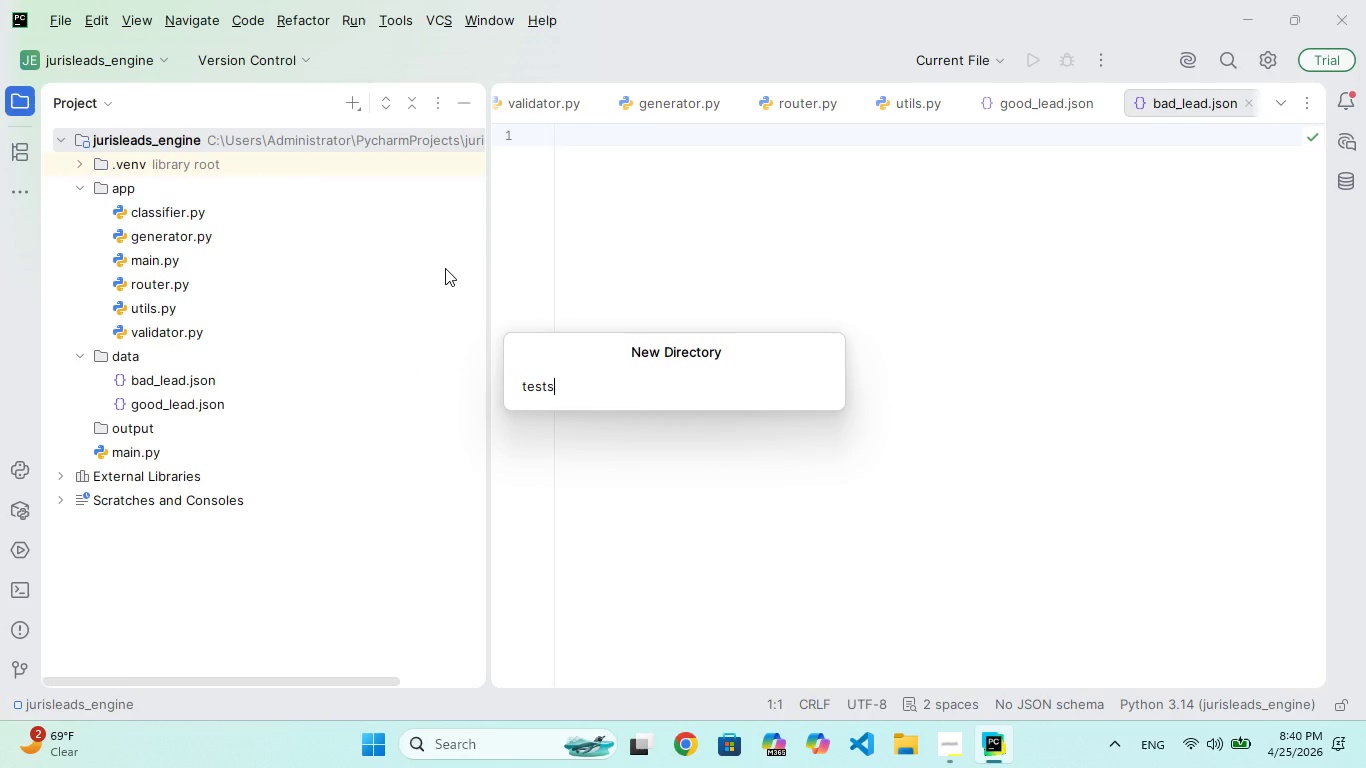 
key(Enter)
 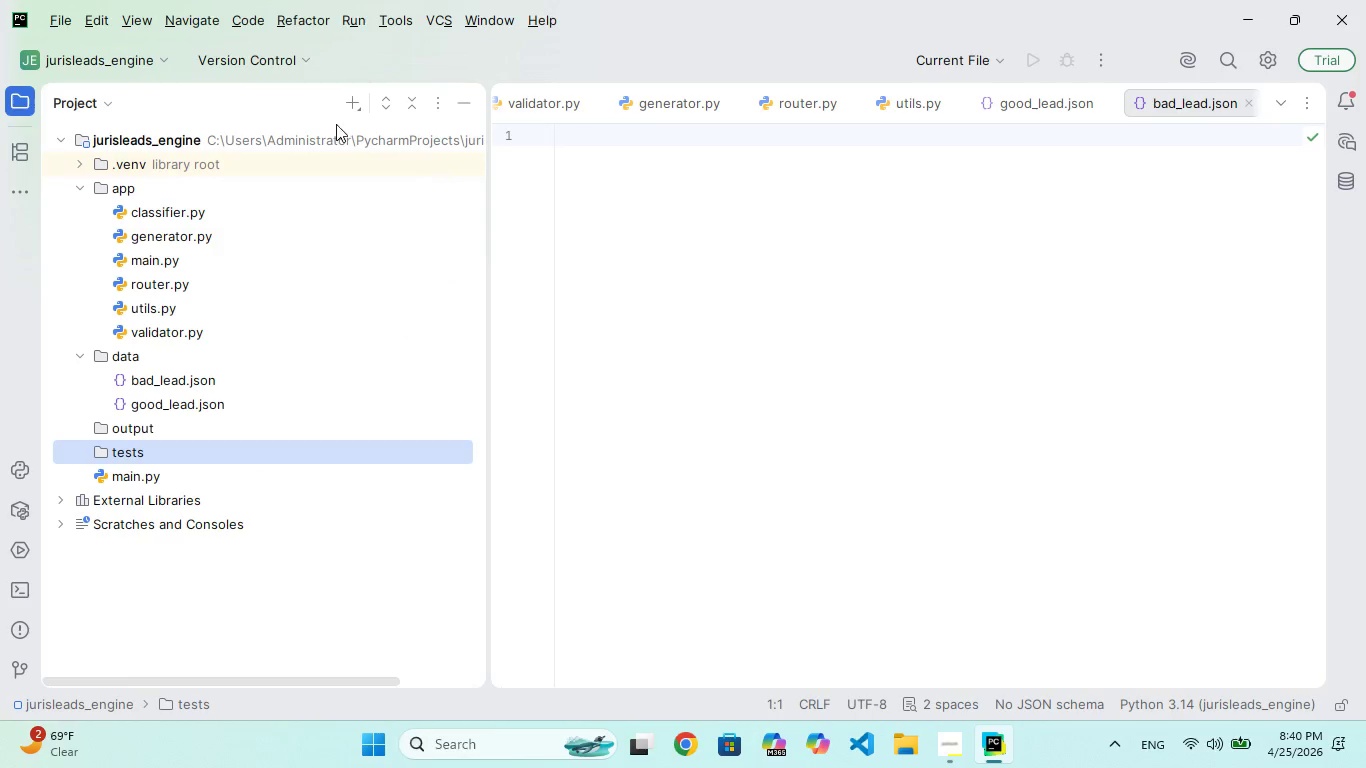 
left_click([353, 111])
 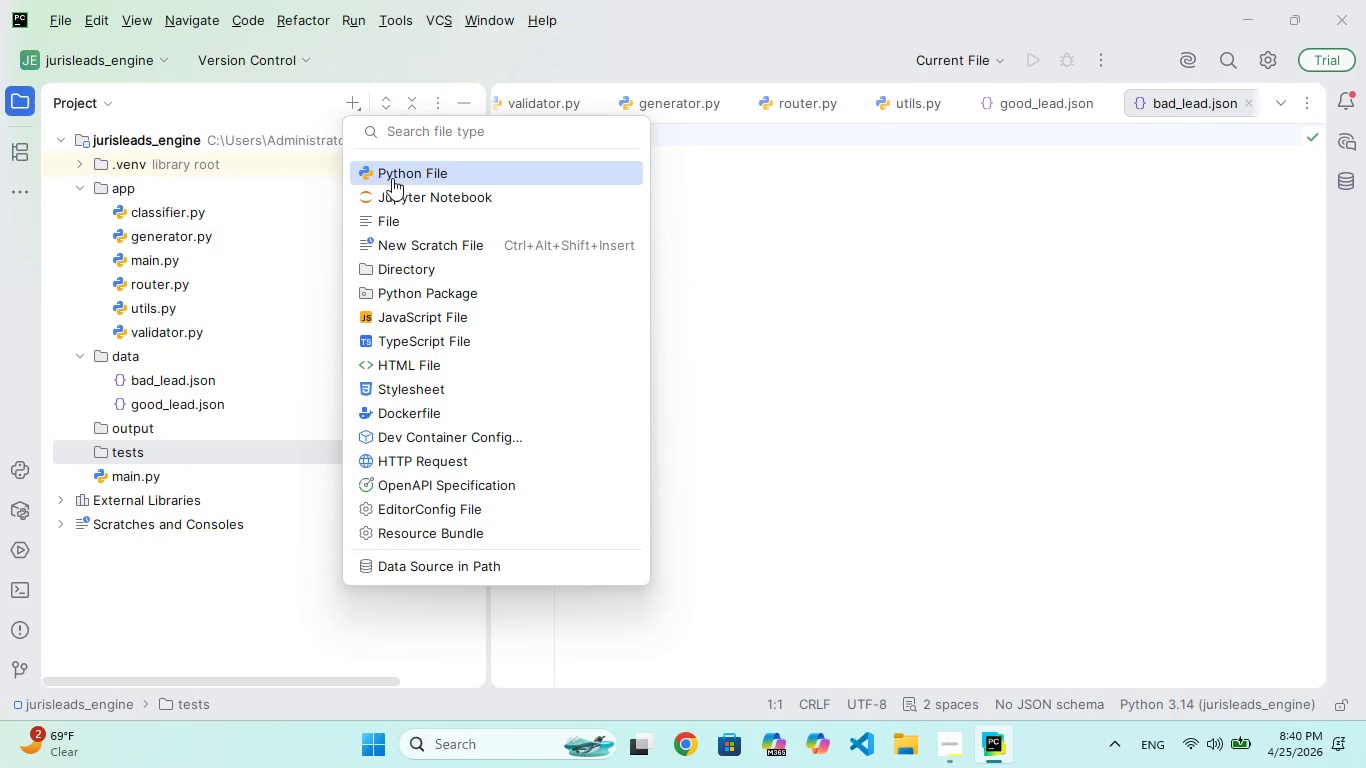 
left_click([392, 178])
 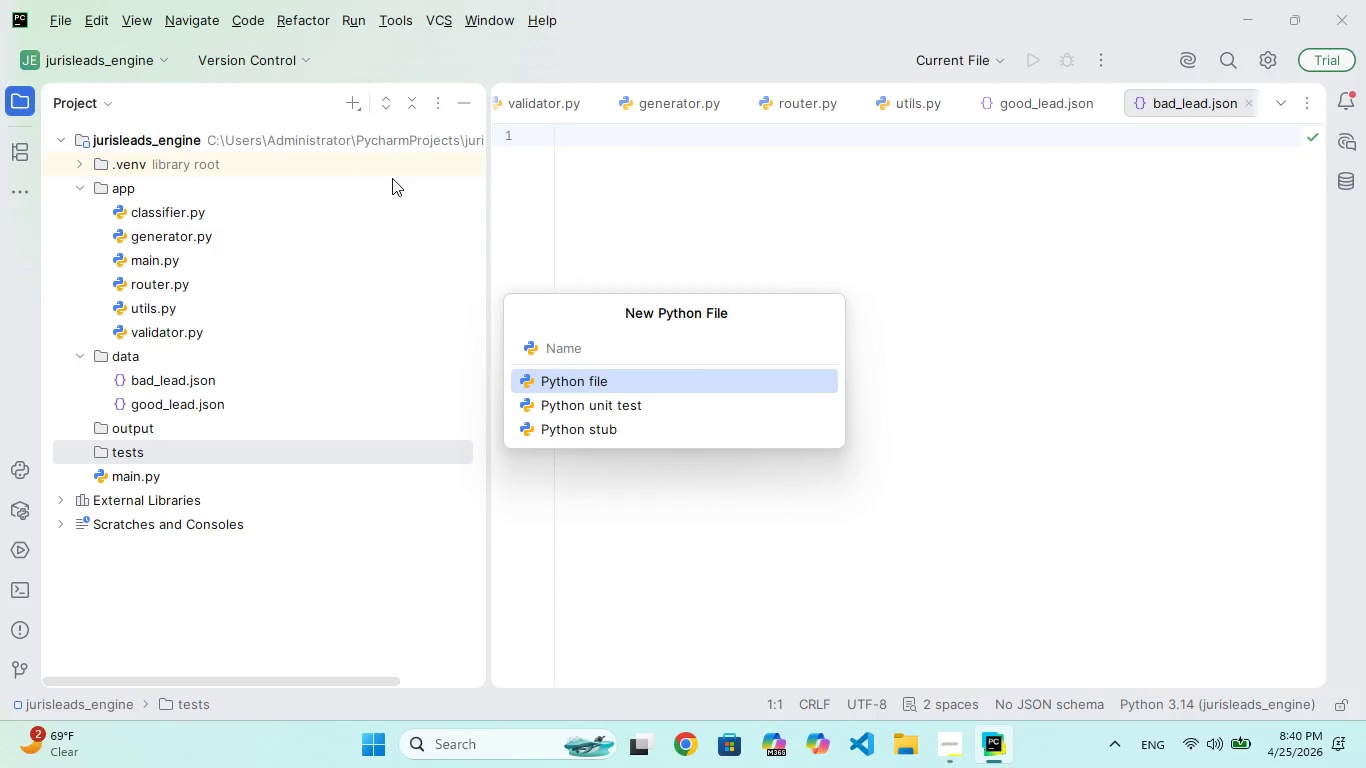 
type(test_logic.py)
 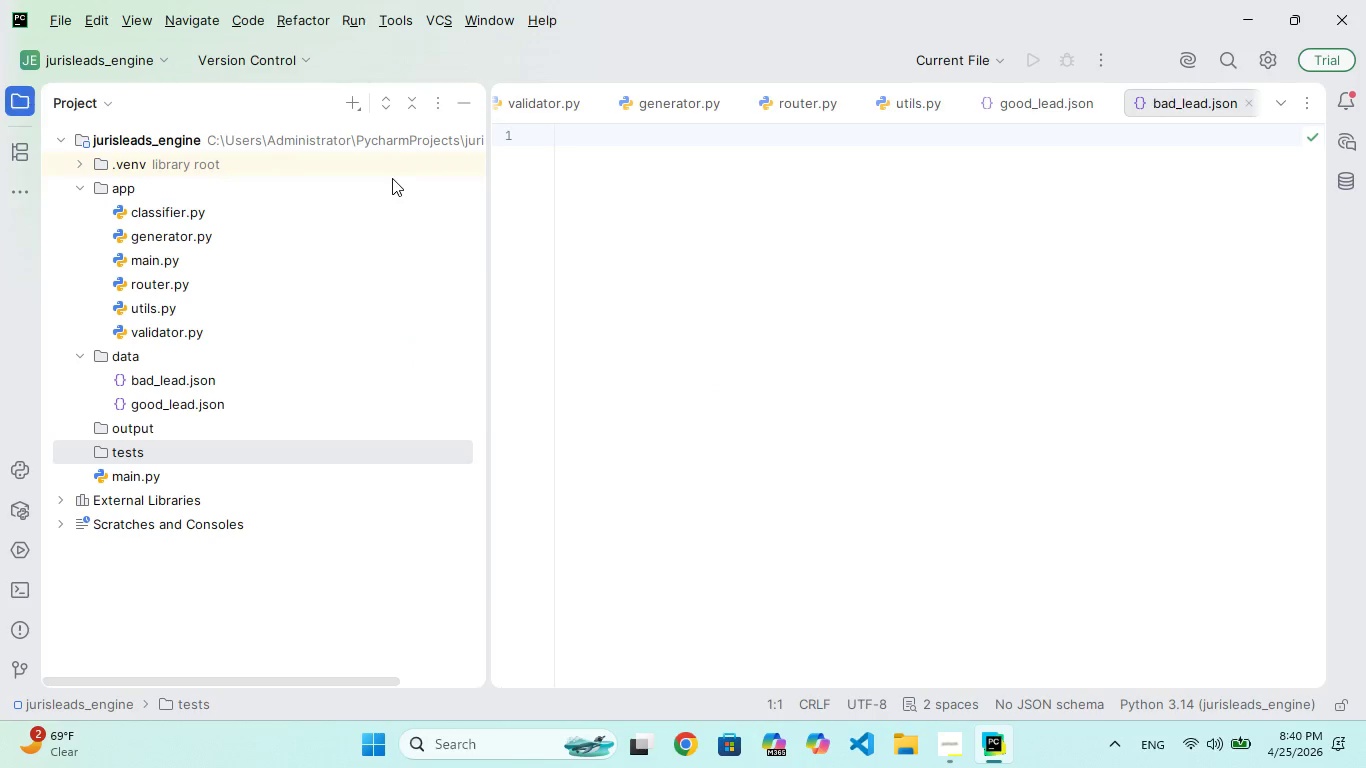 
key(Enter)
 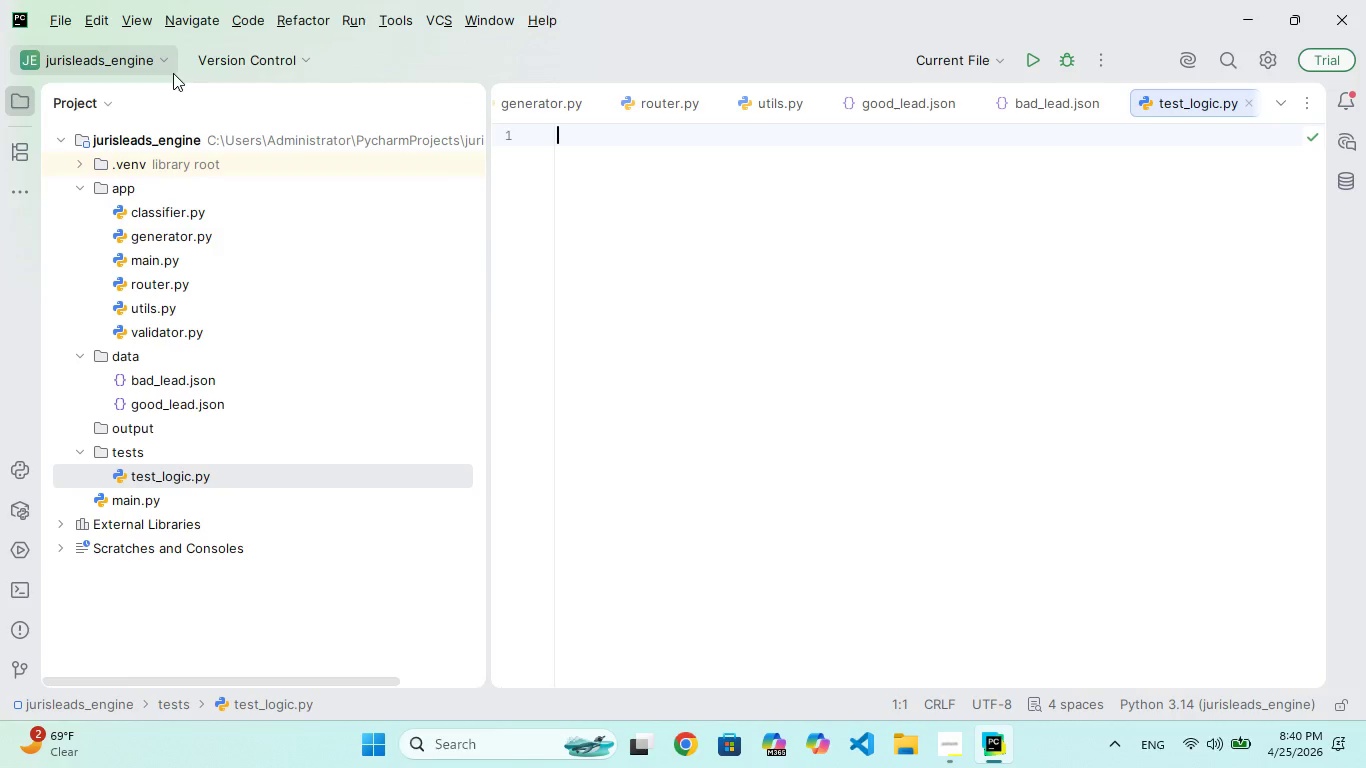 
left_click([327, 142])
 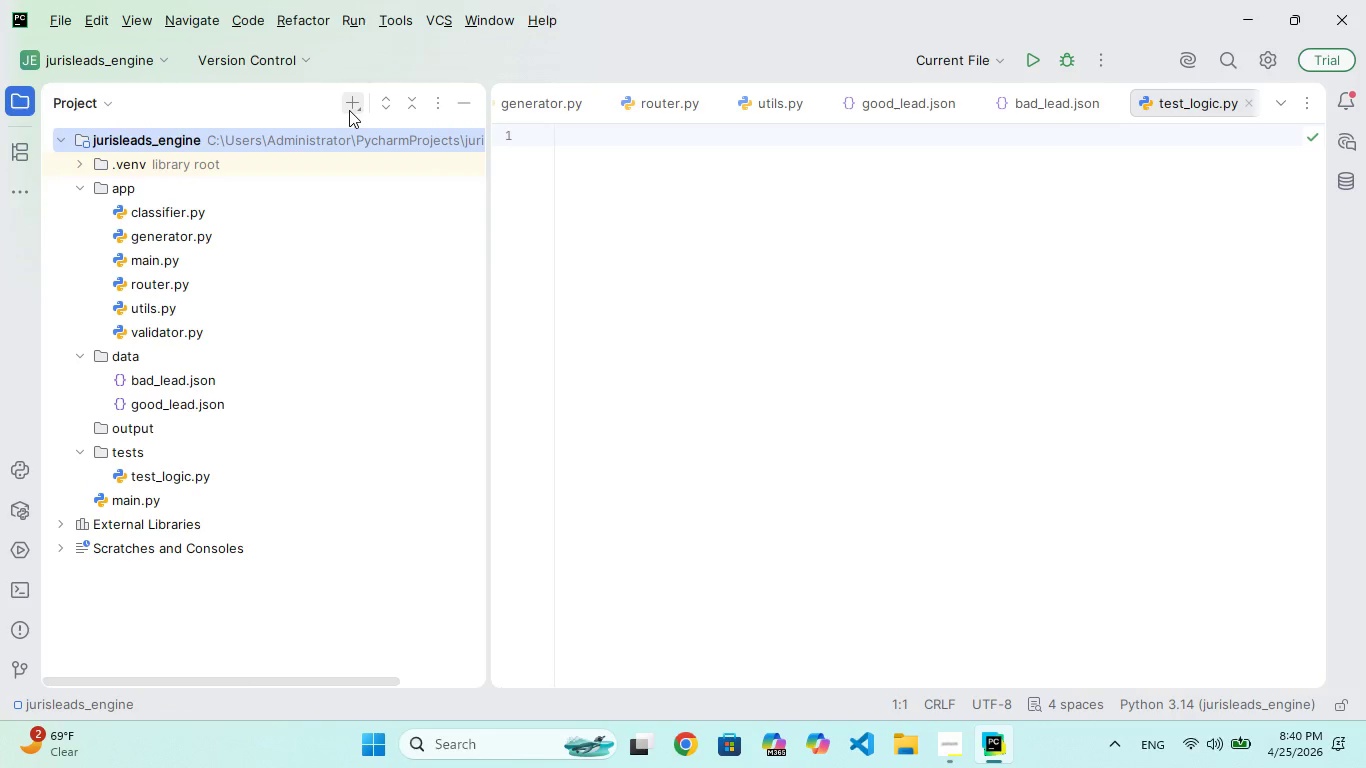 
left_click([349, 110])
 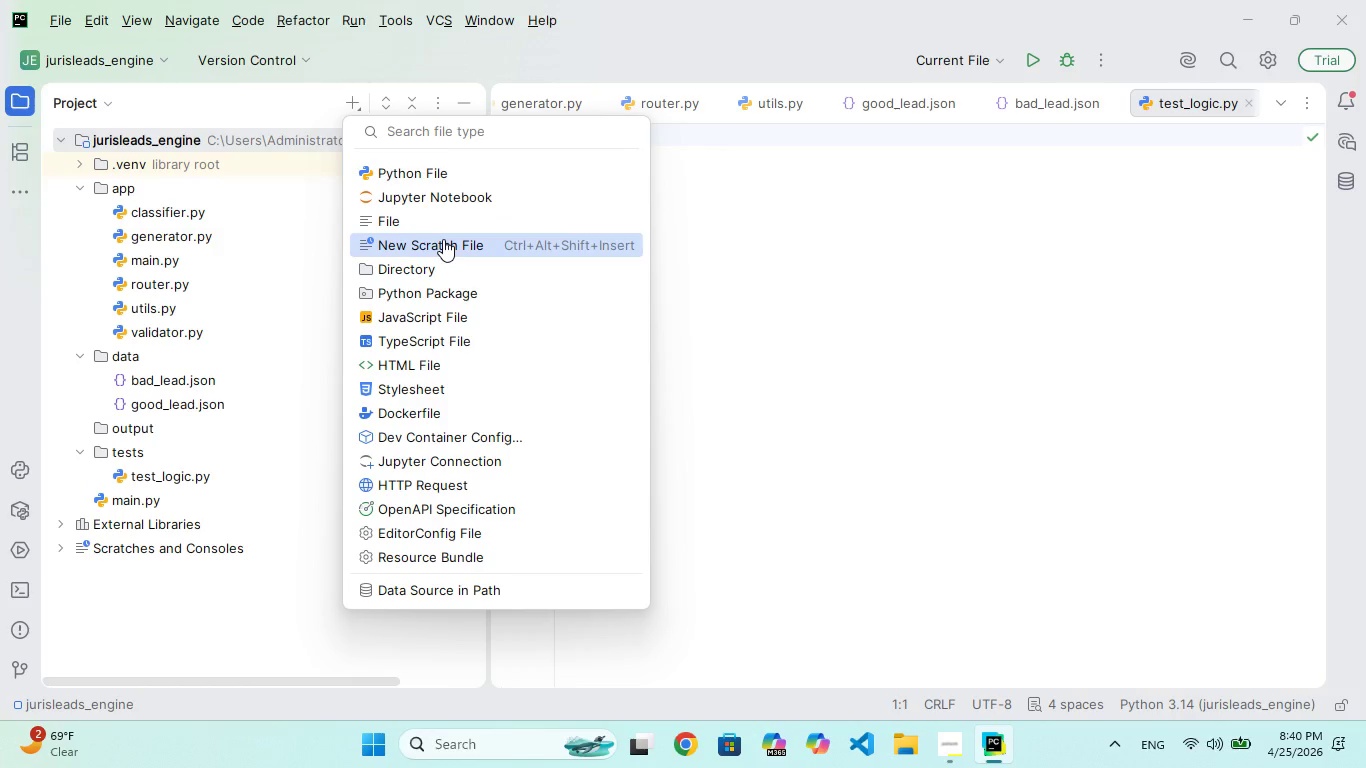 
left_click([439, 213])
 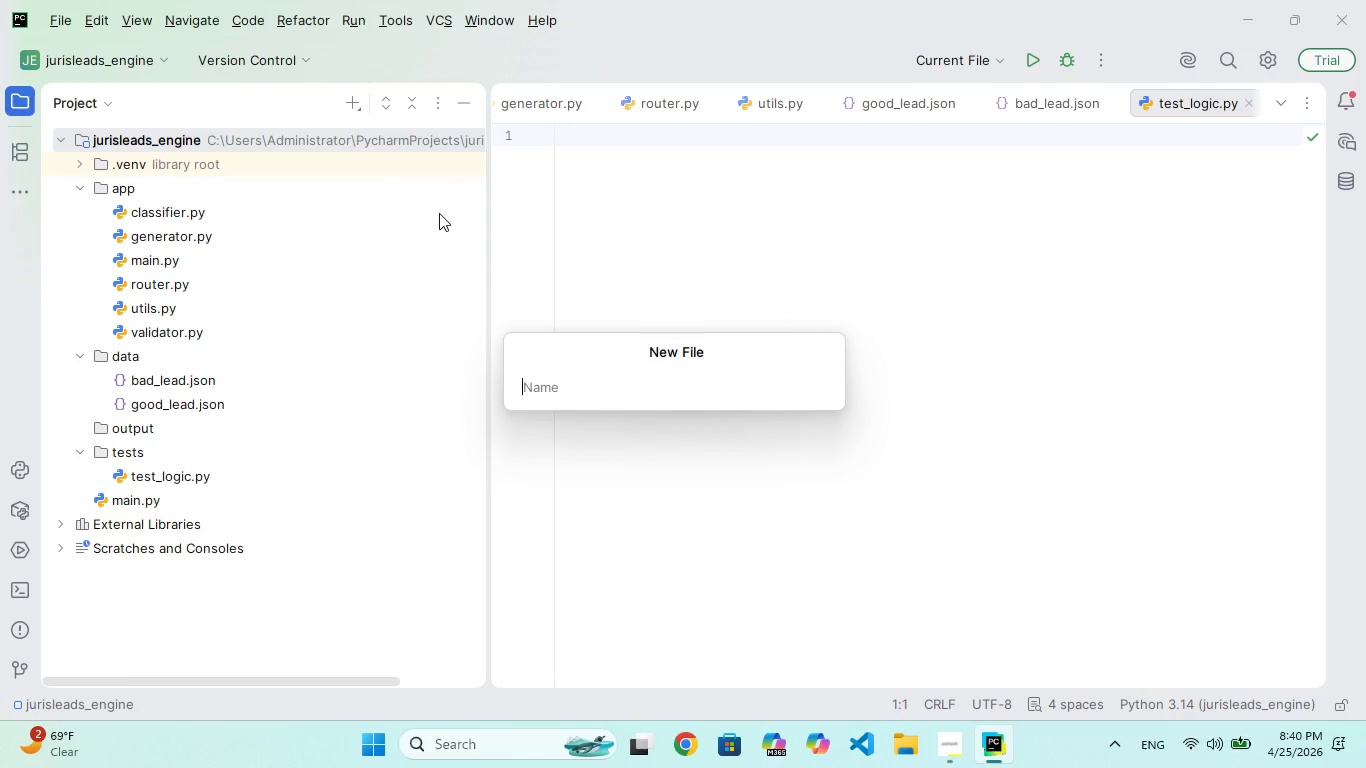 
type(requirements.txt)
 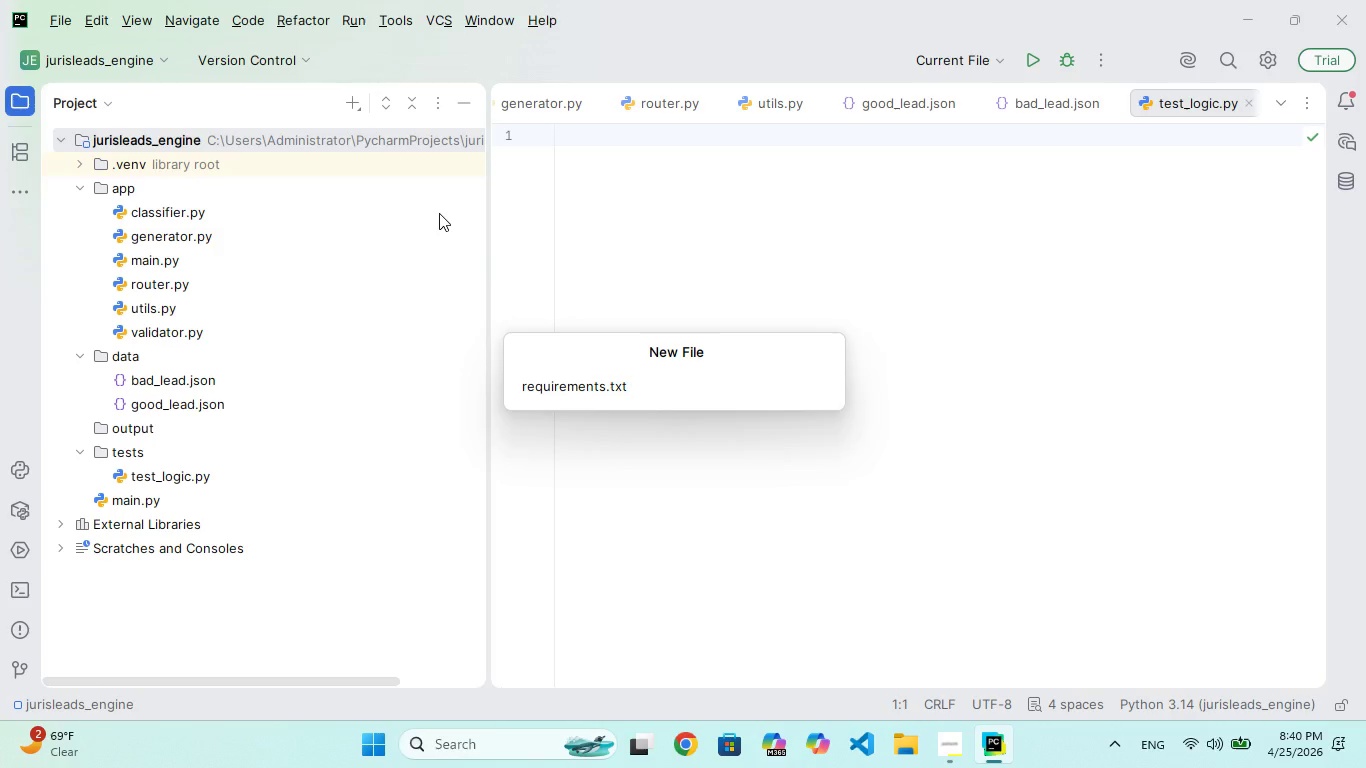 
key(Enter)
 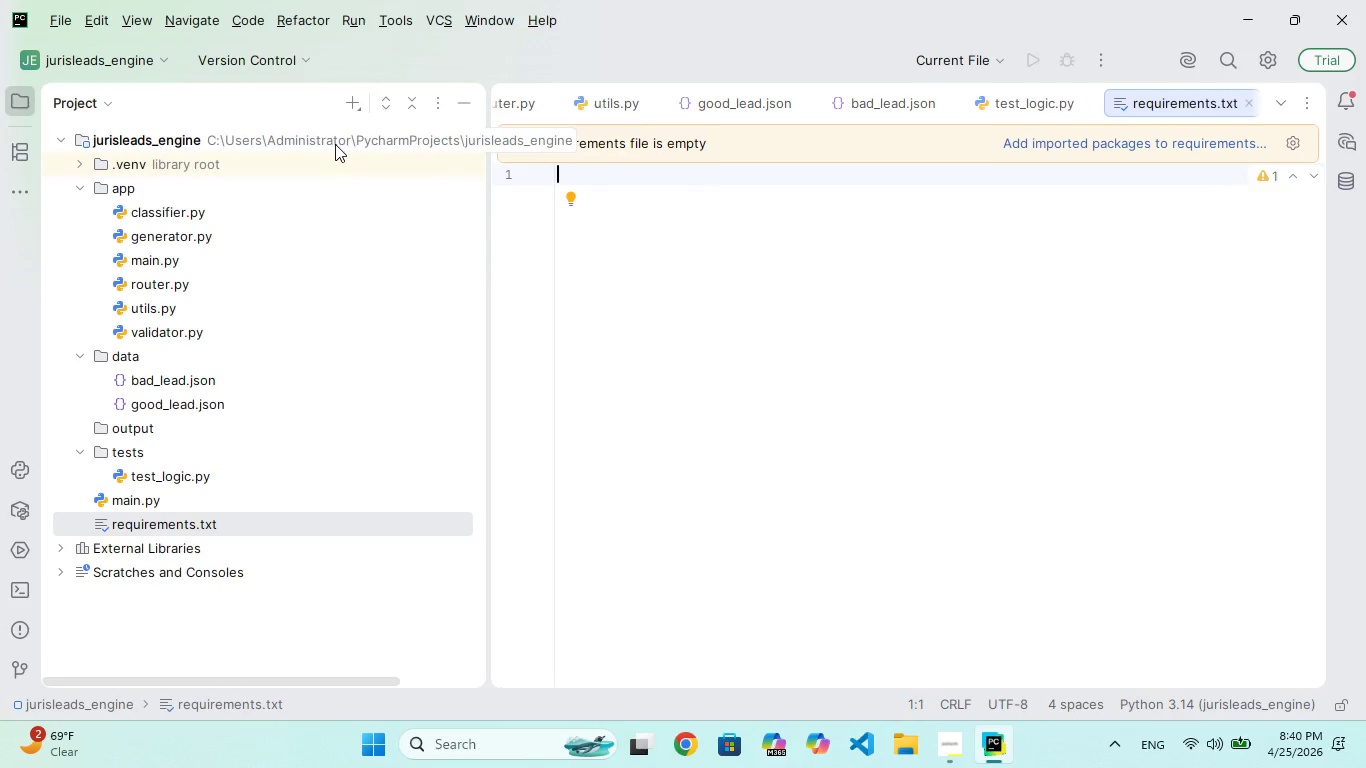 
left_click([351, 110])
 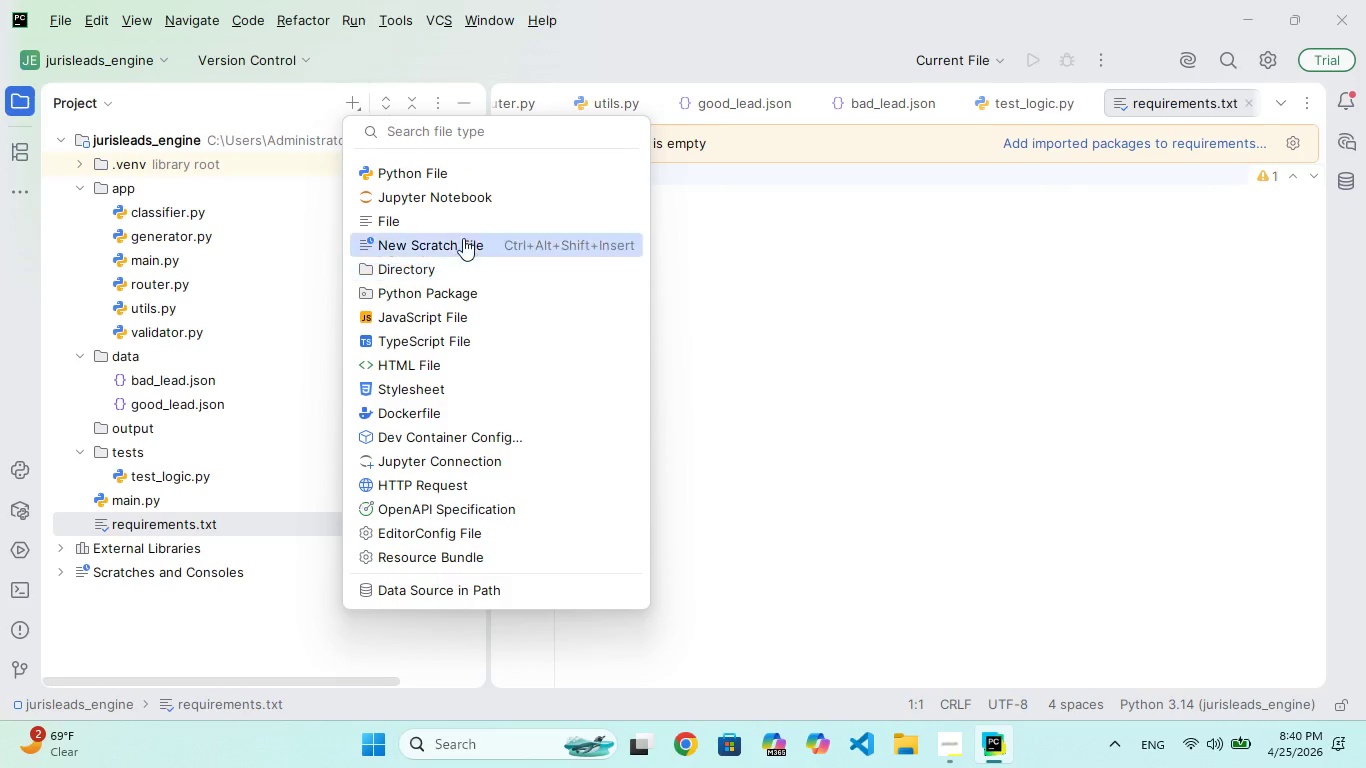 
left_click([457, 222])
 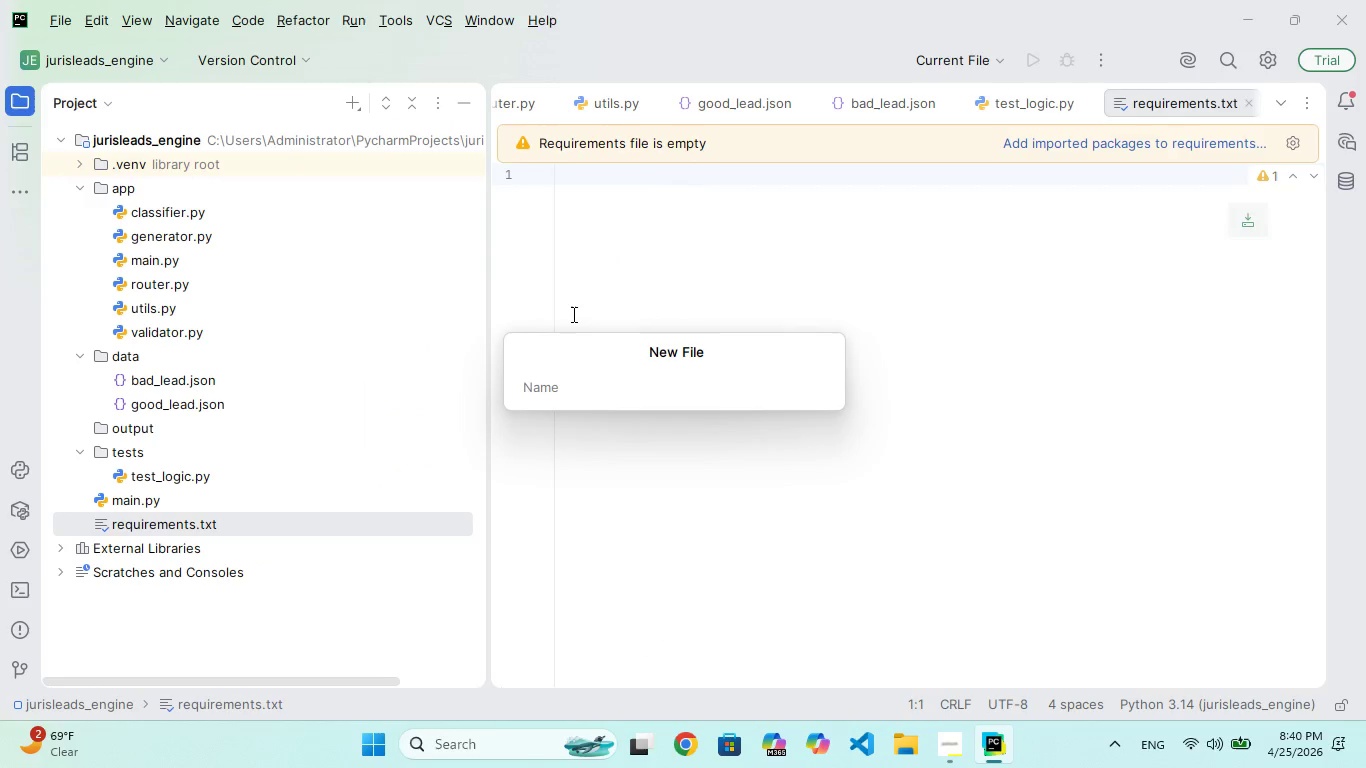 
type(README.md)
 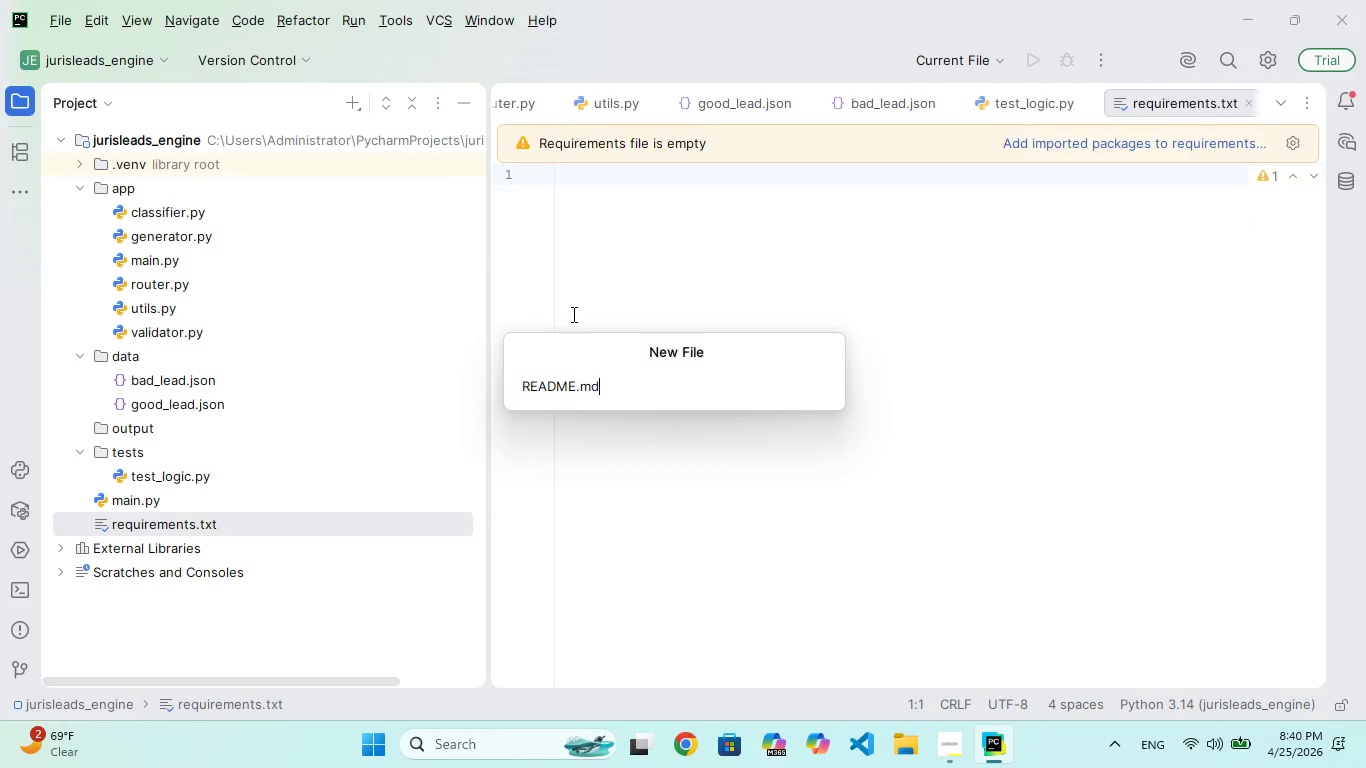 
key(Enter)
 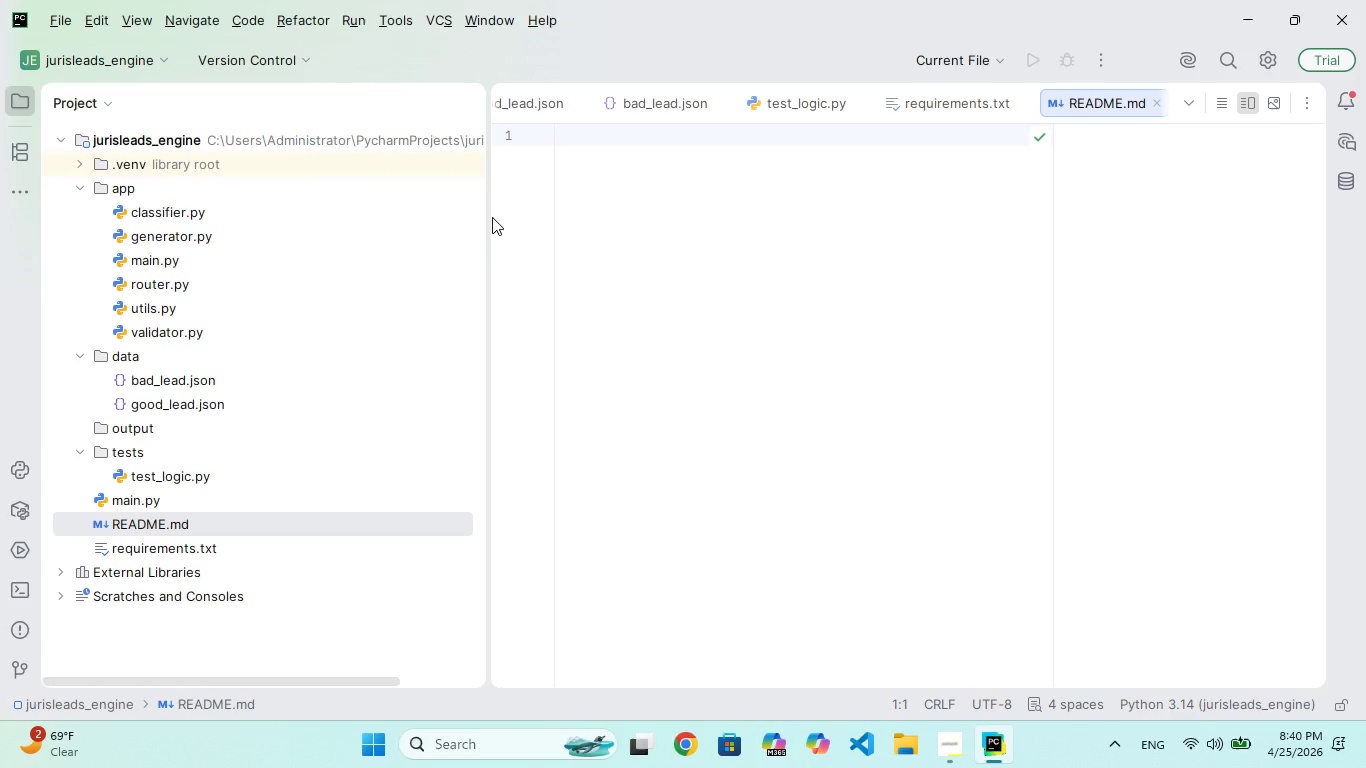 
wait(6.77)
 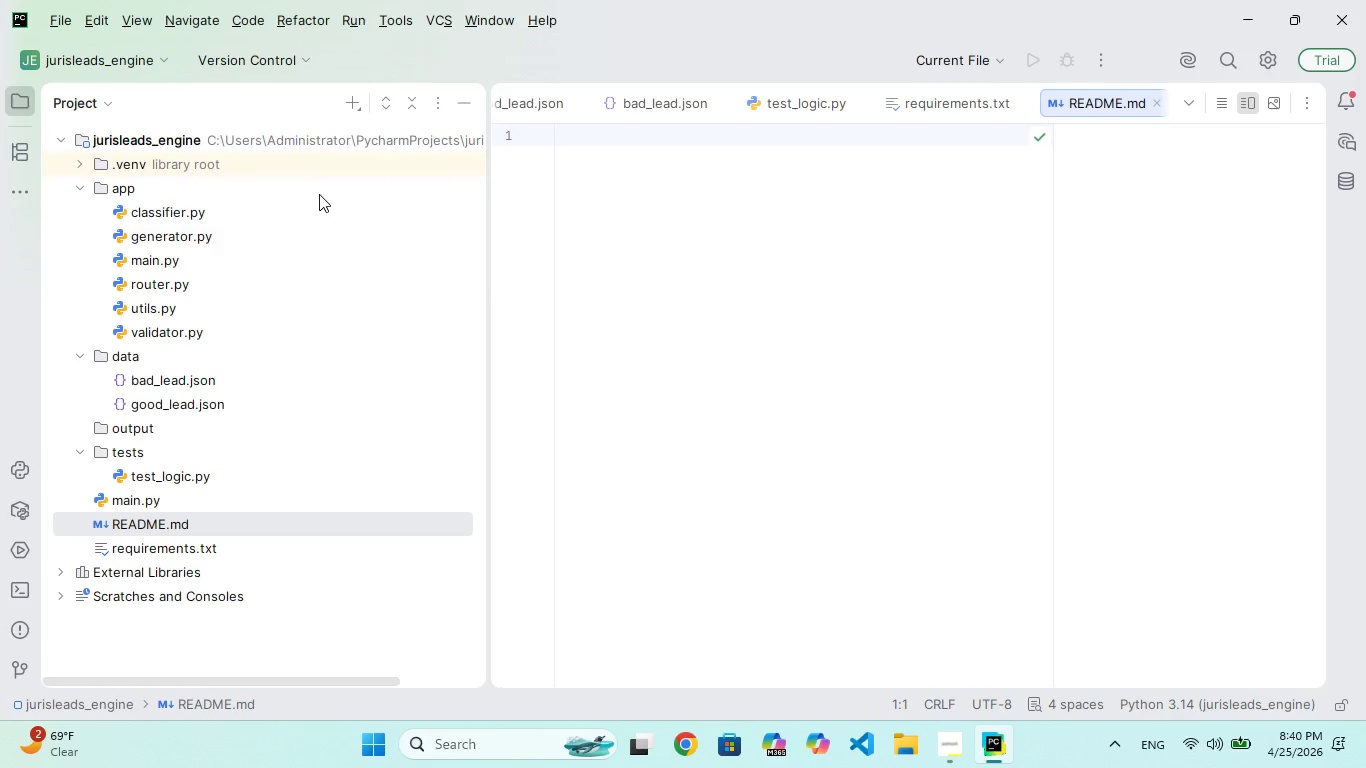 
left_click([903, 98])
 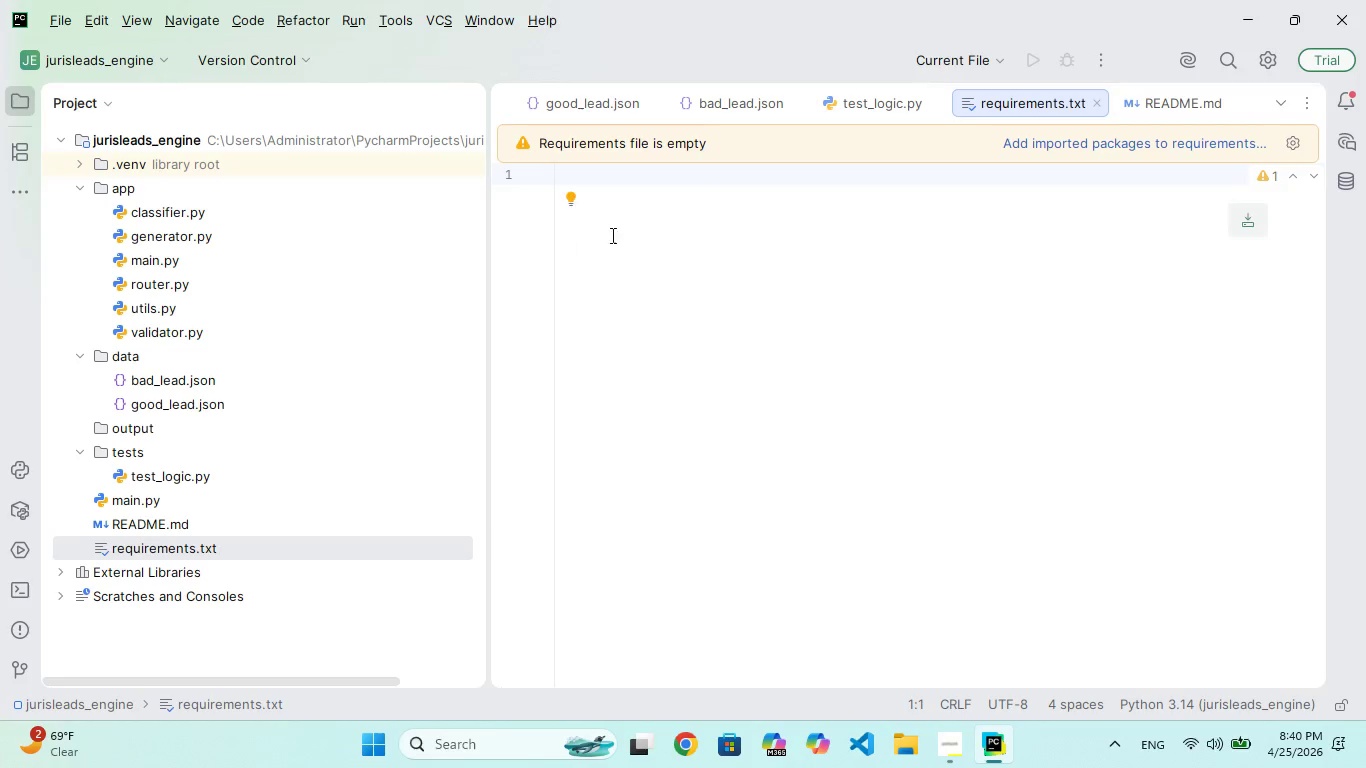 
left_click([619, 233])
 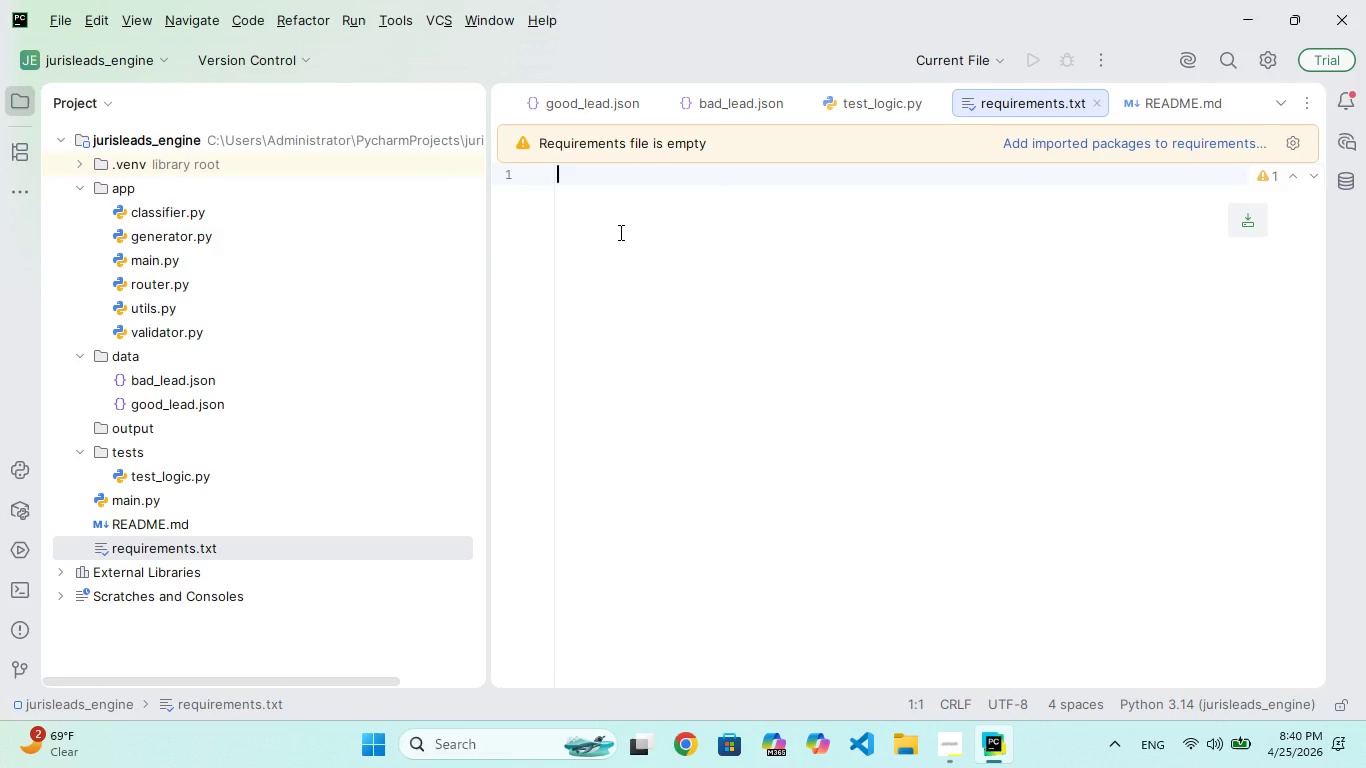 
type(pytest)
 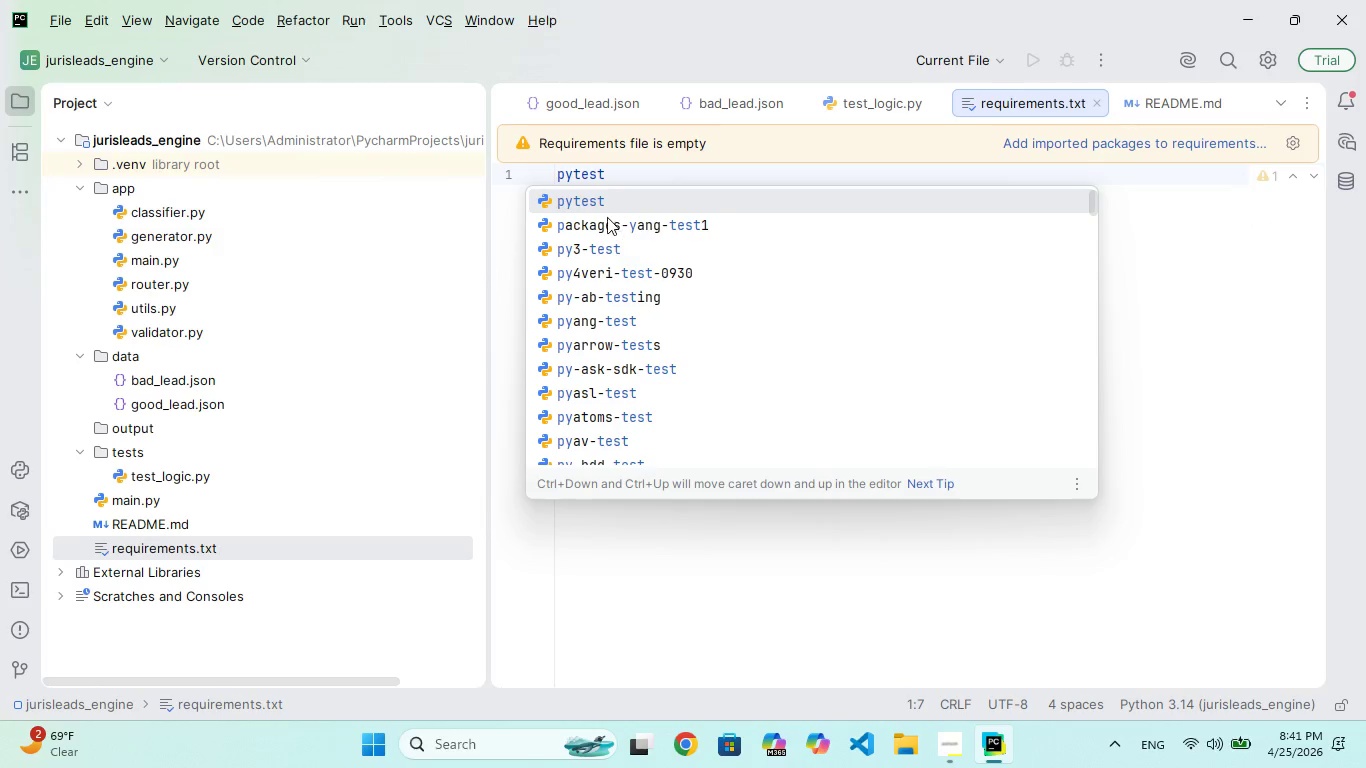 
left_click([594, 195])
 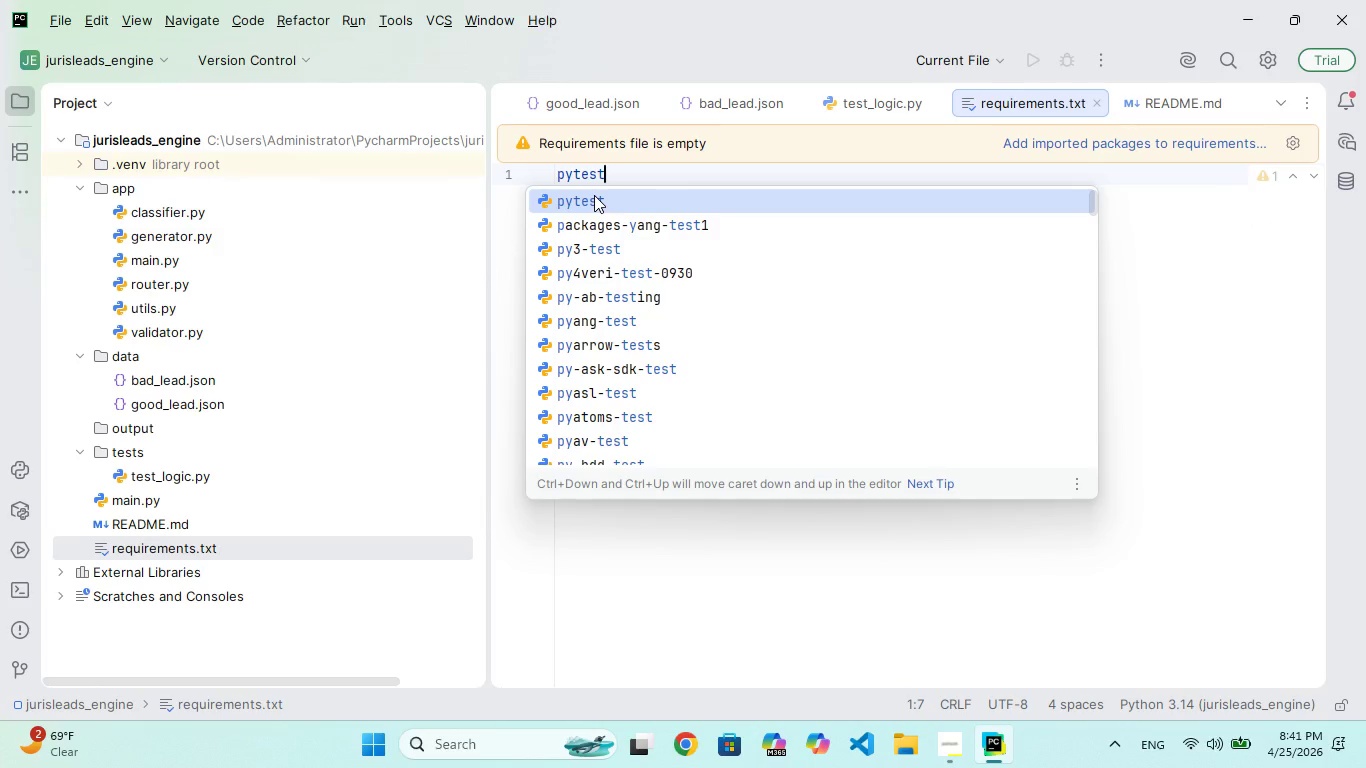 
left_click([594, 195])
 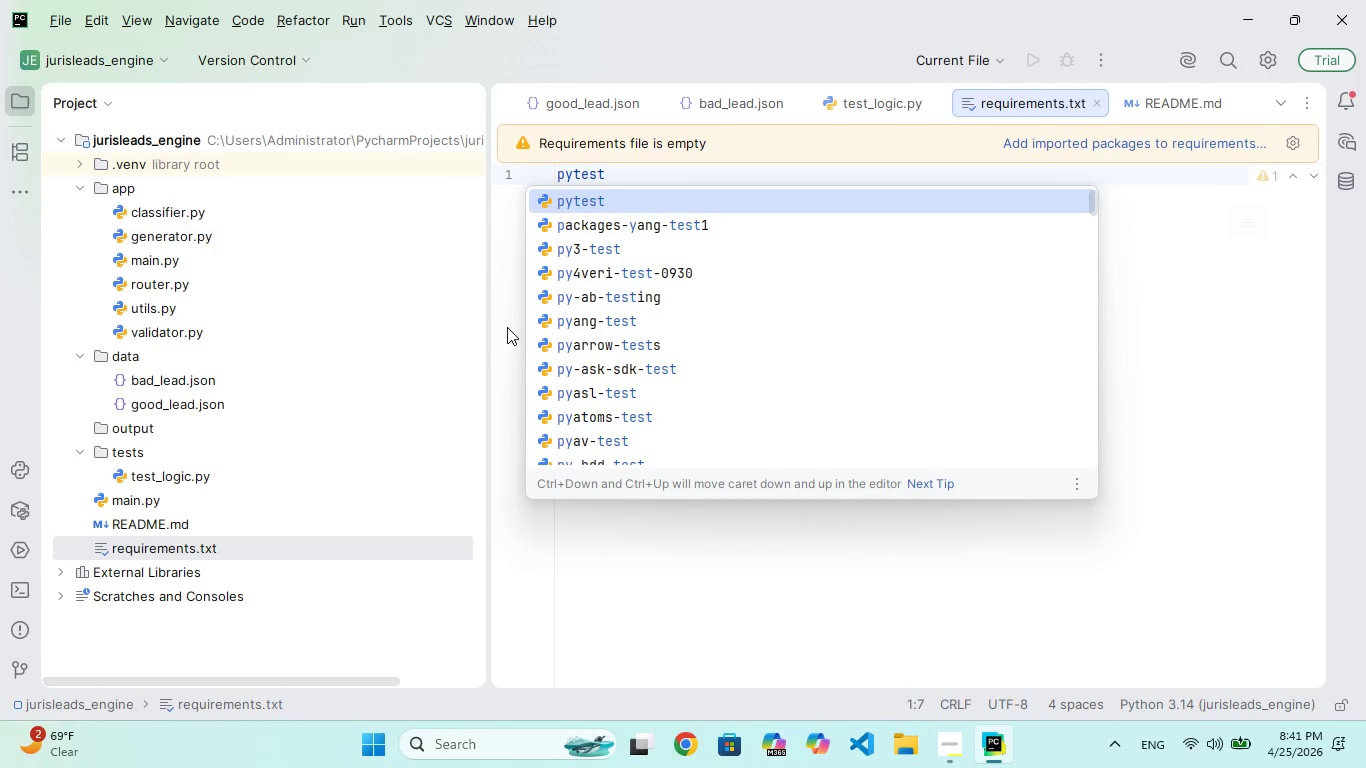 
left_click([503, 326])
 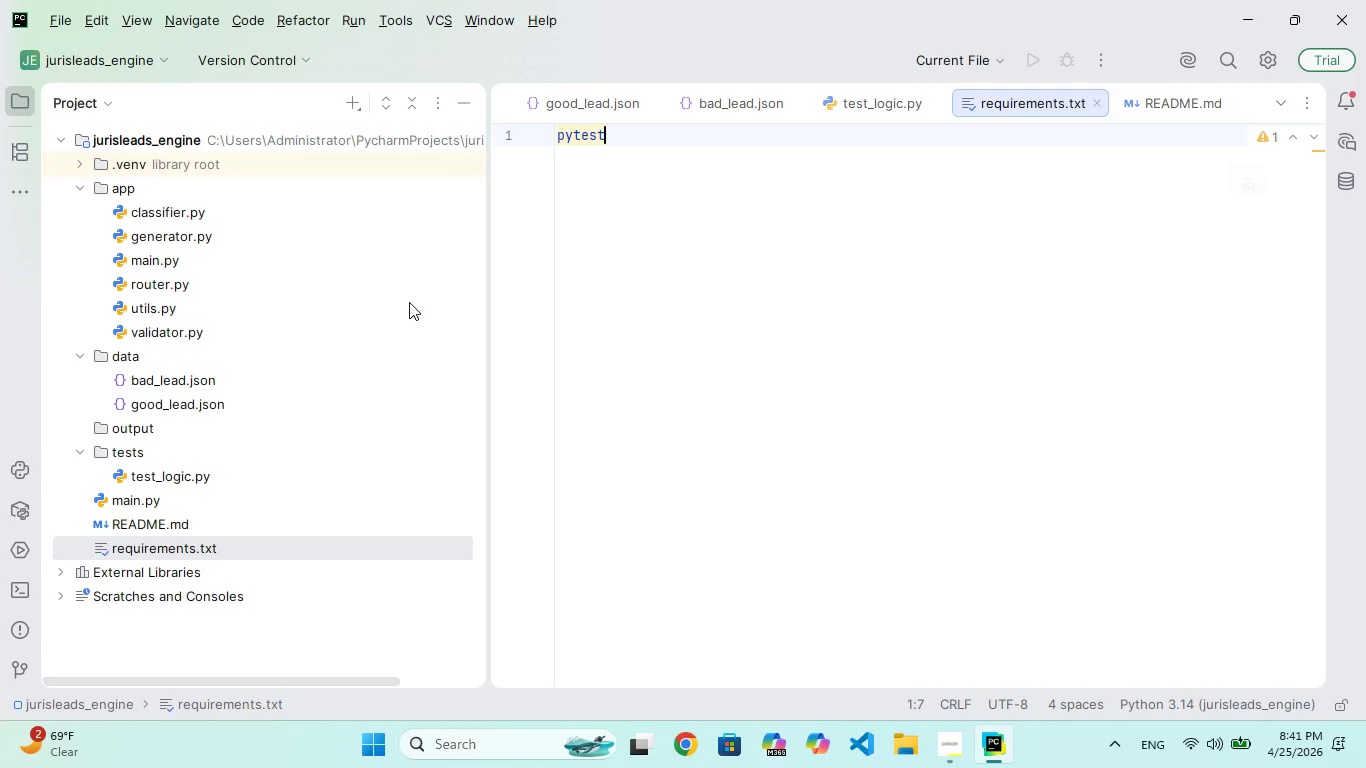 
wait(8.05)
 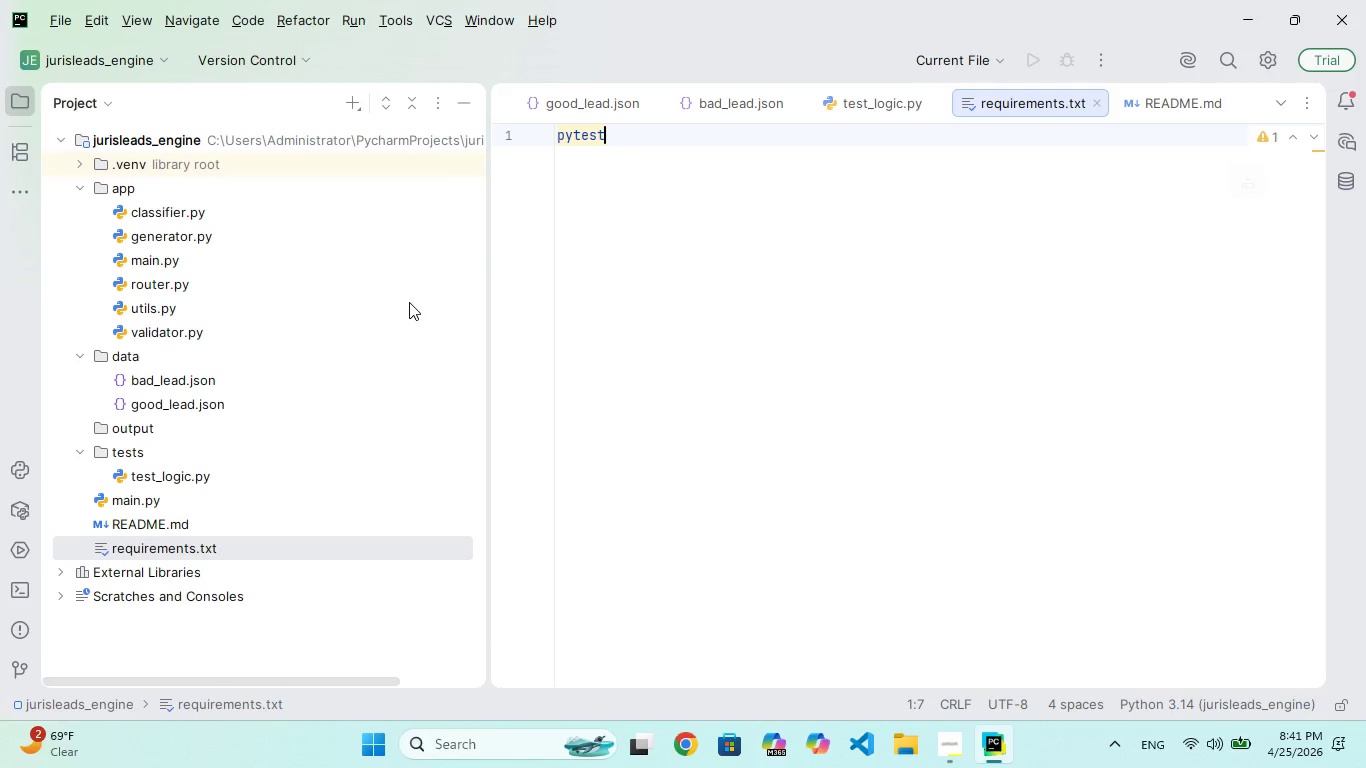 
double_click([197, 395])
 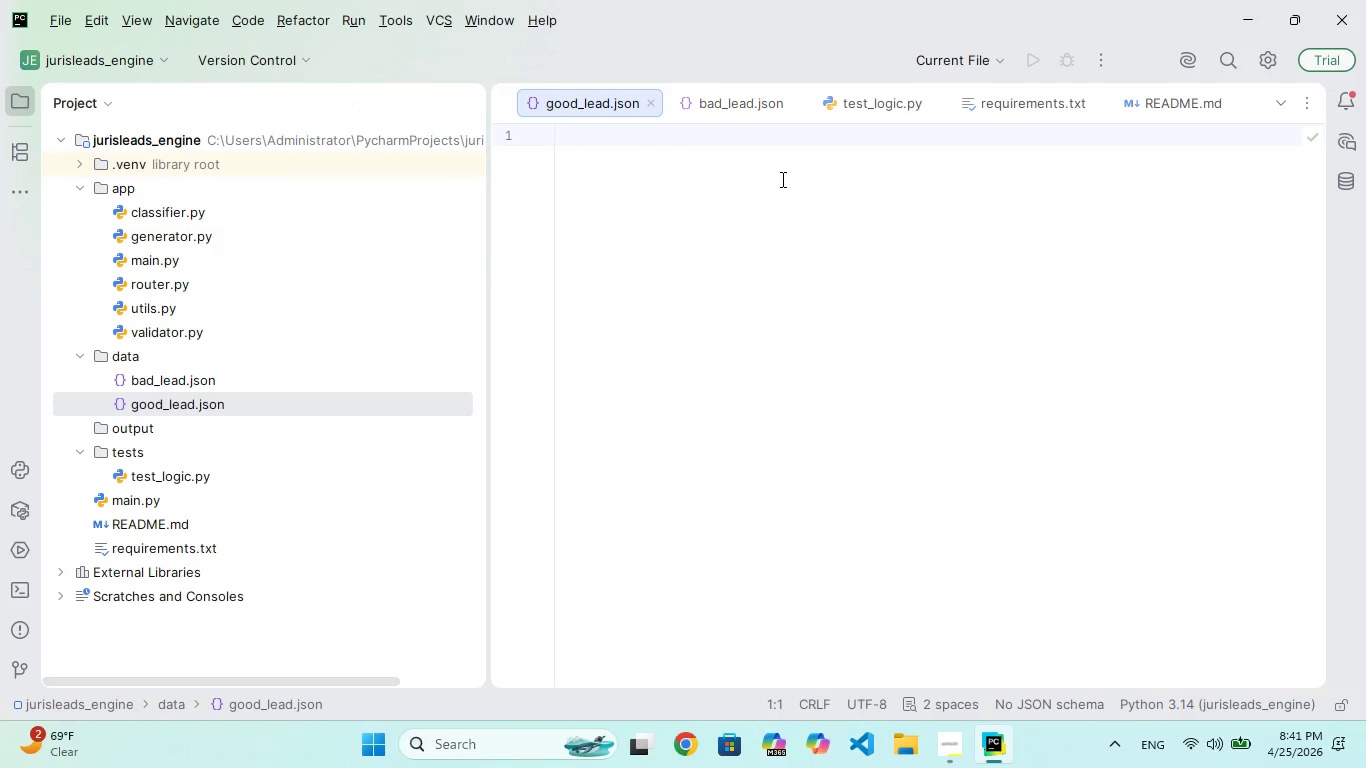 
left_click([764, 186])
 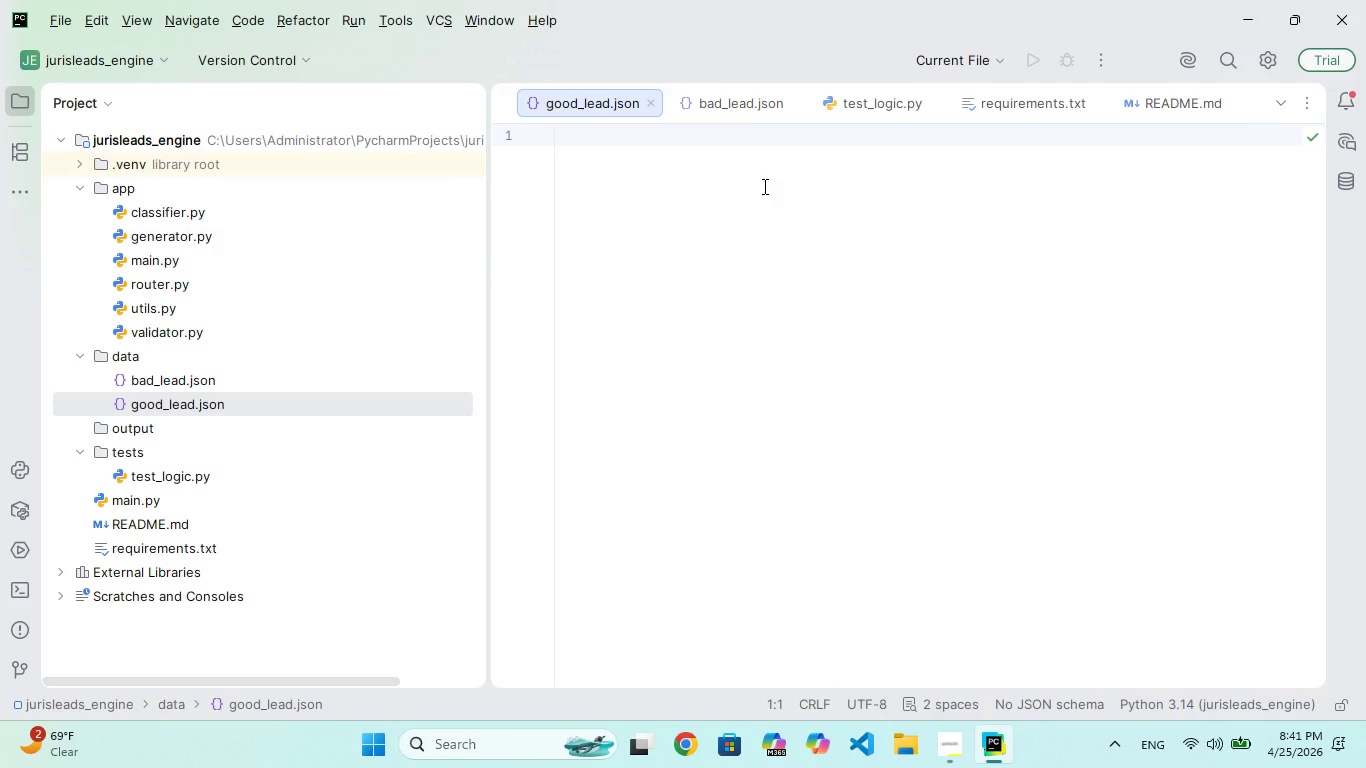 
key(Shift+BracketLeft)
 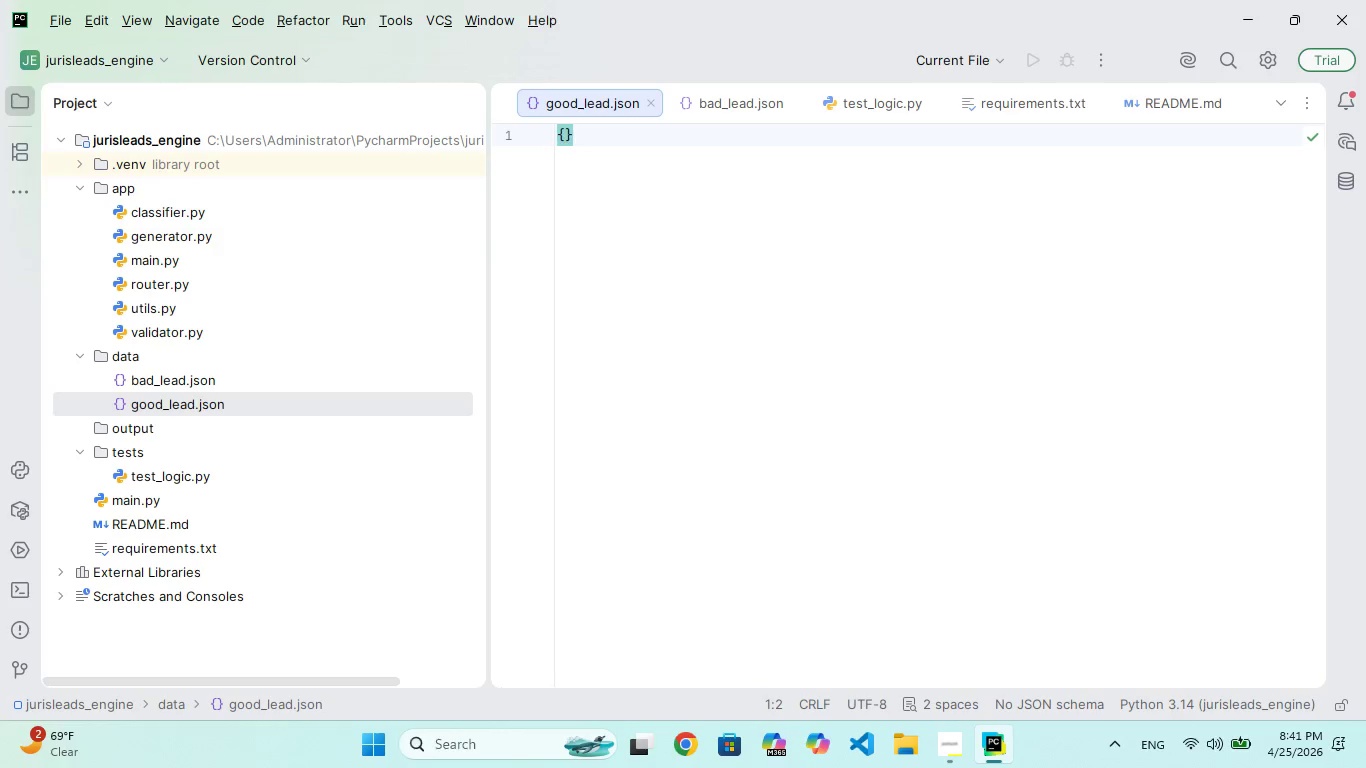 
key(Enter)
 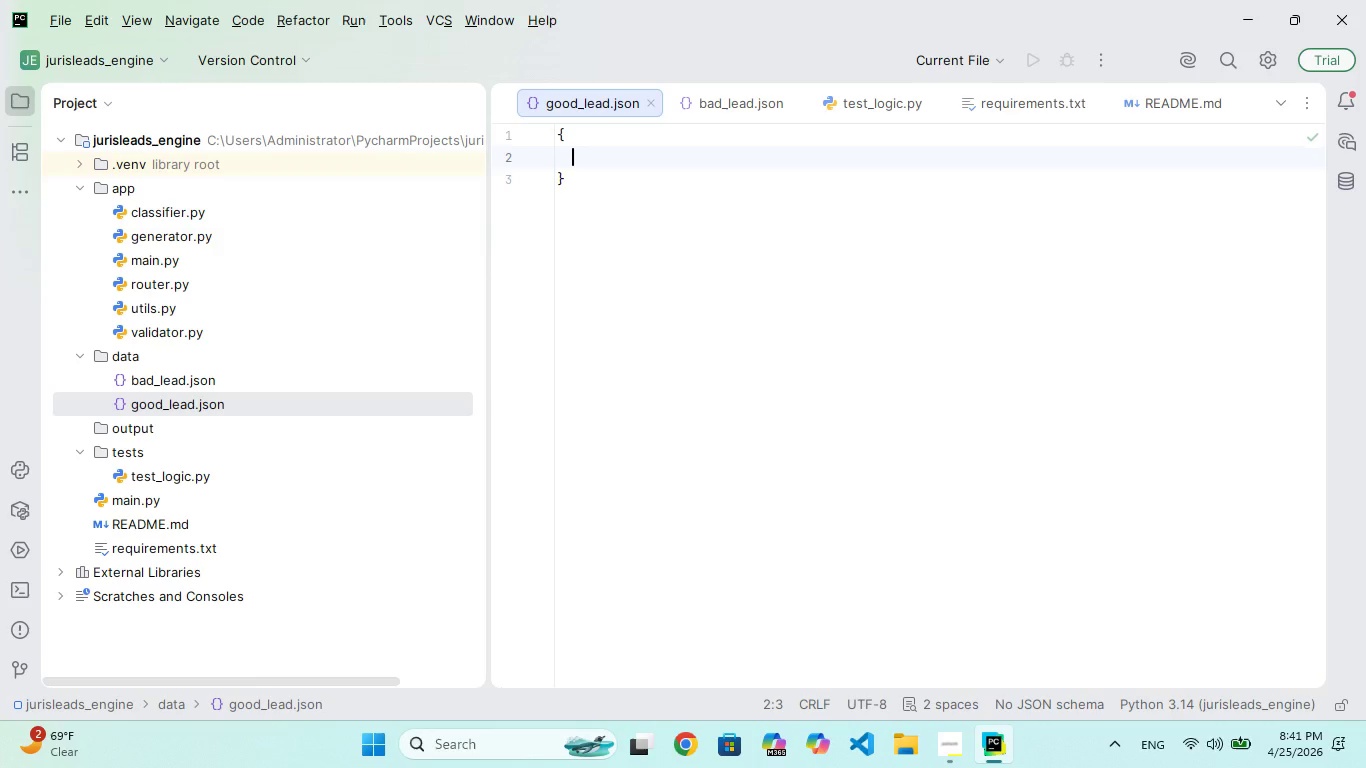 
type("nme)
 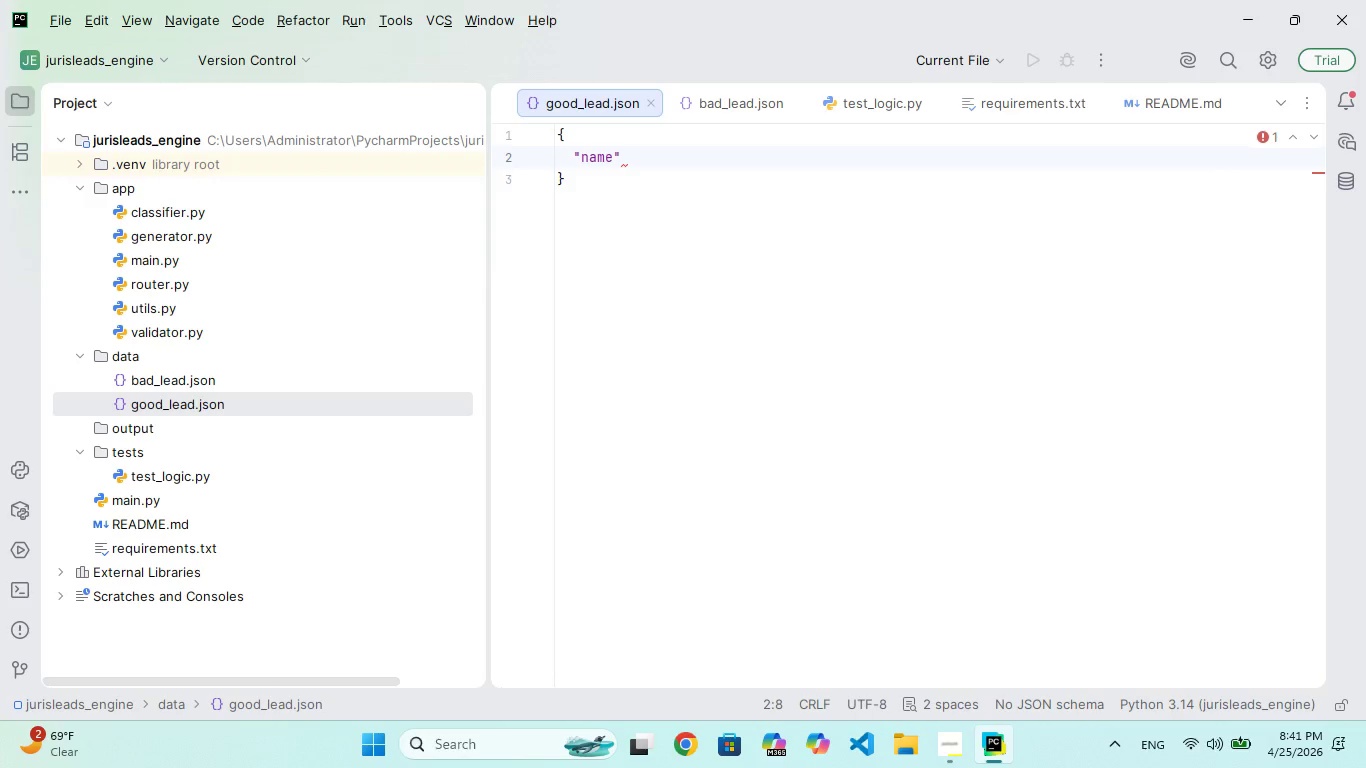 
hold_key(key=A, duration=0.36)
 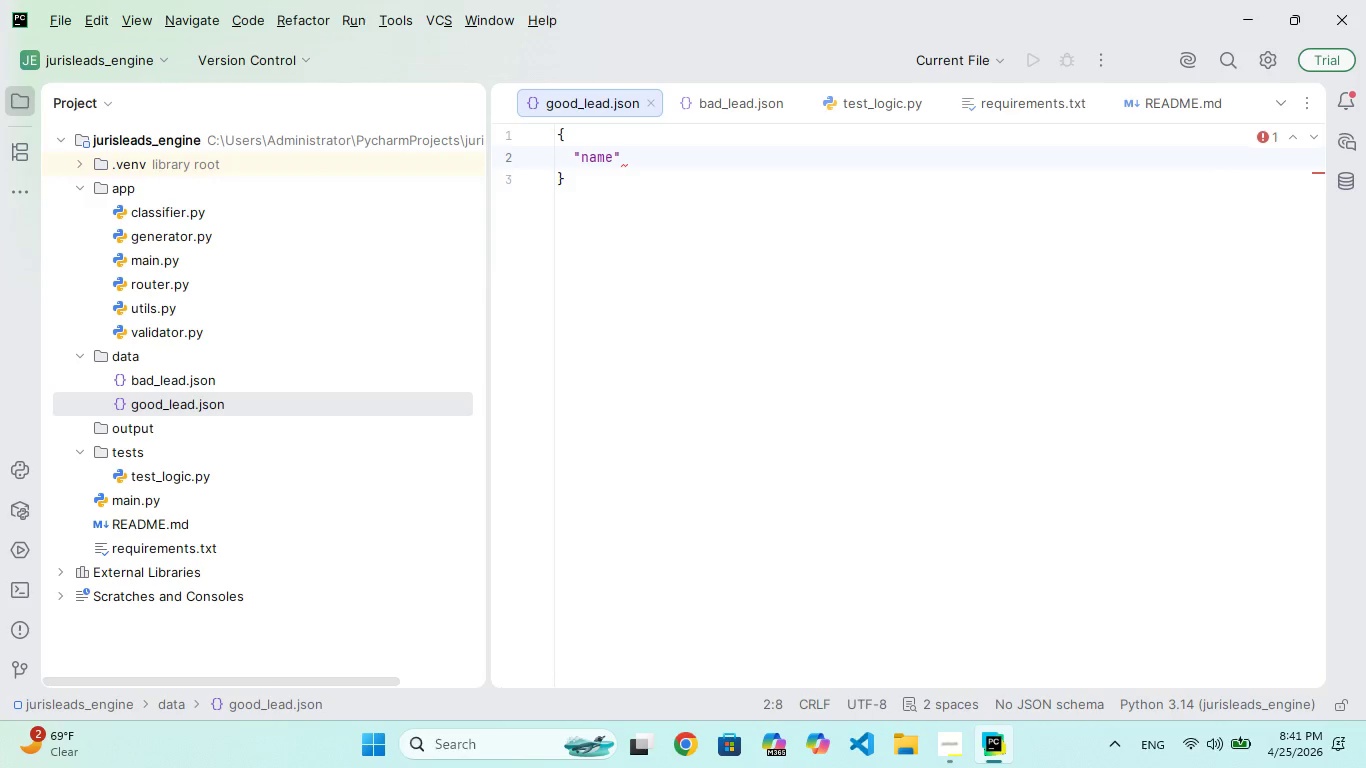 
key(ArrowRight)
 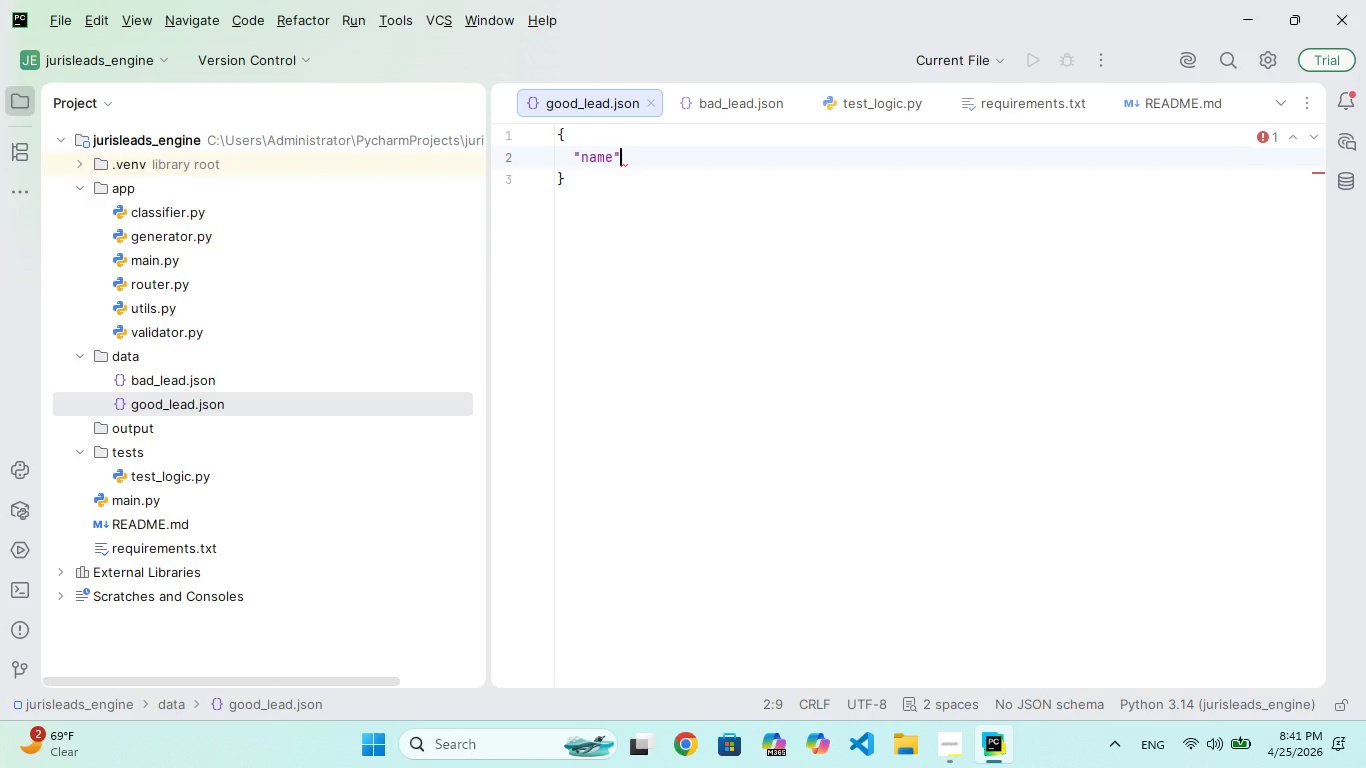 
type(: )
key(Backspace)
type("Jhn G)
key(Backspace)
type(Doe)
 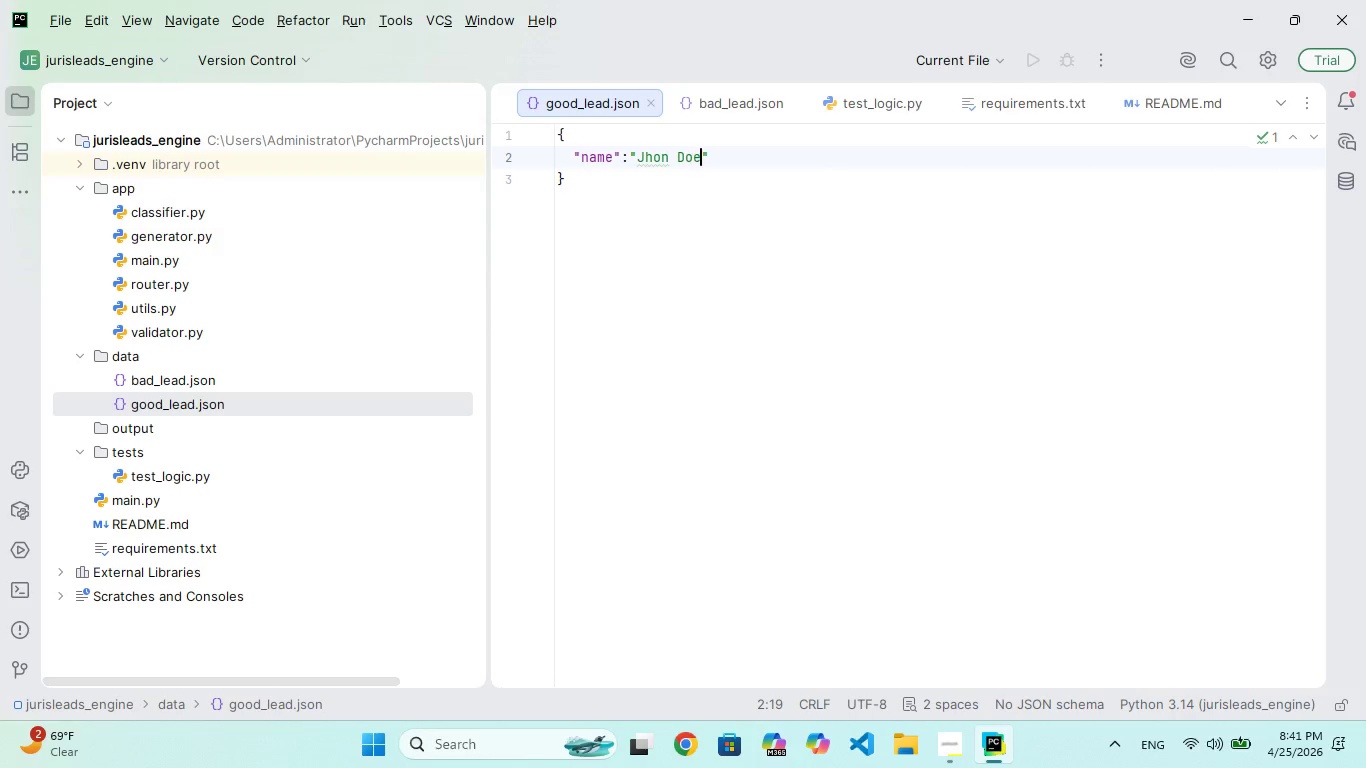 
key(ArrowLeft)
 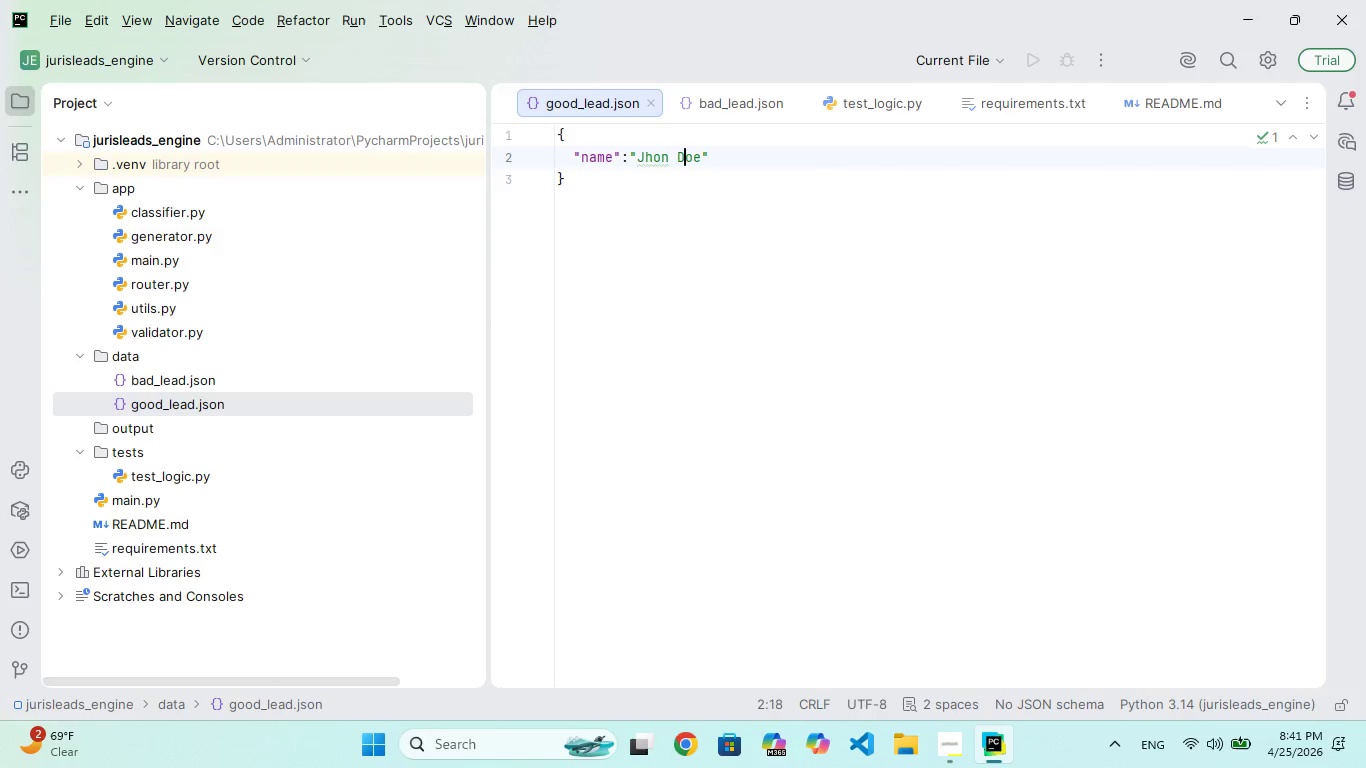 
key(ArrowLeft)
 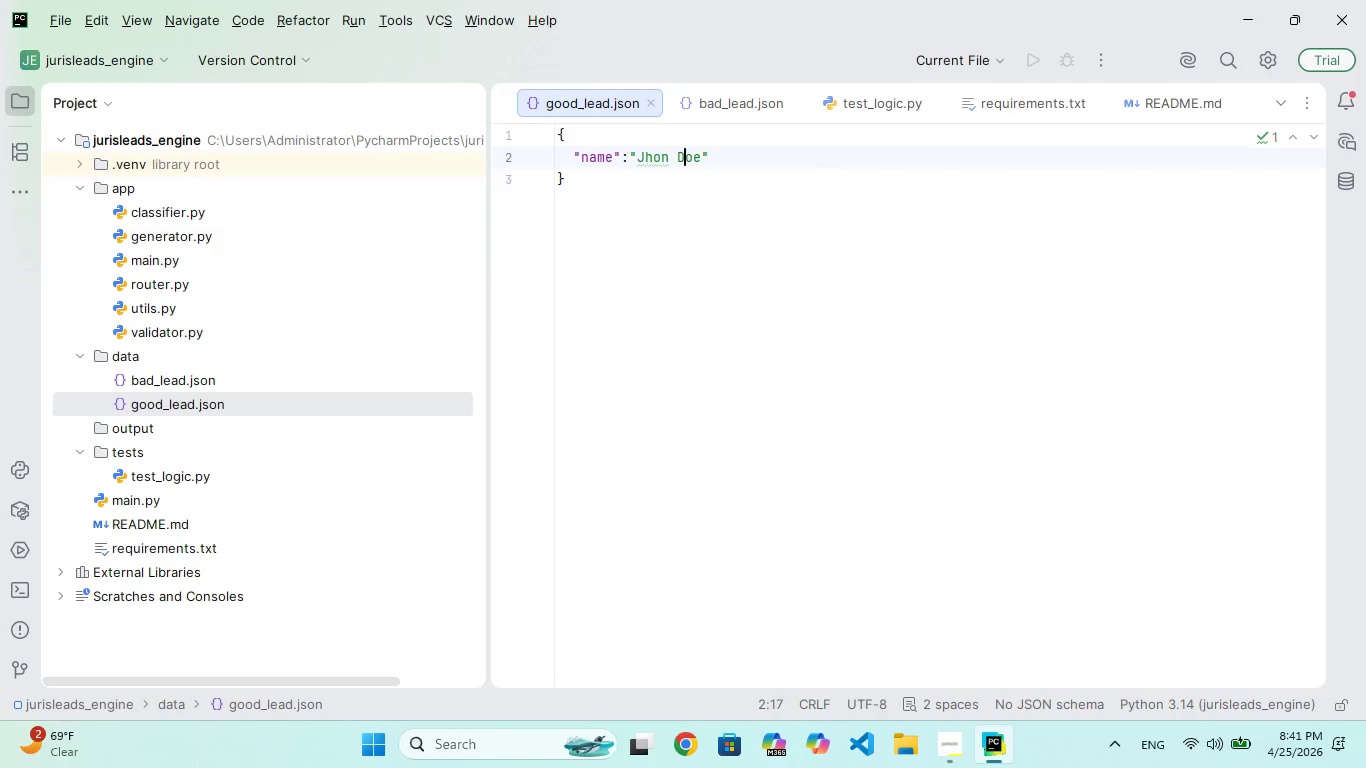 
key(ArrowLeft)
 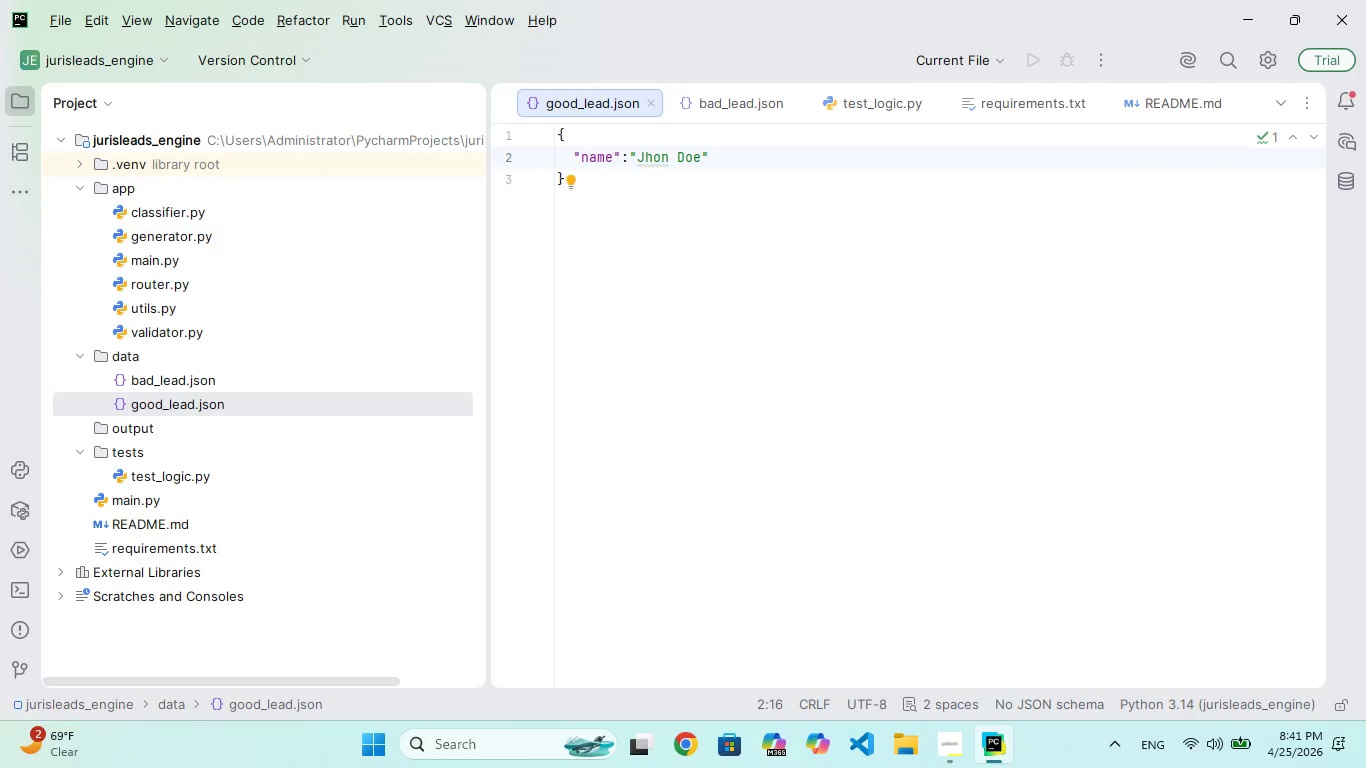 
key(ArrowLeft)
 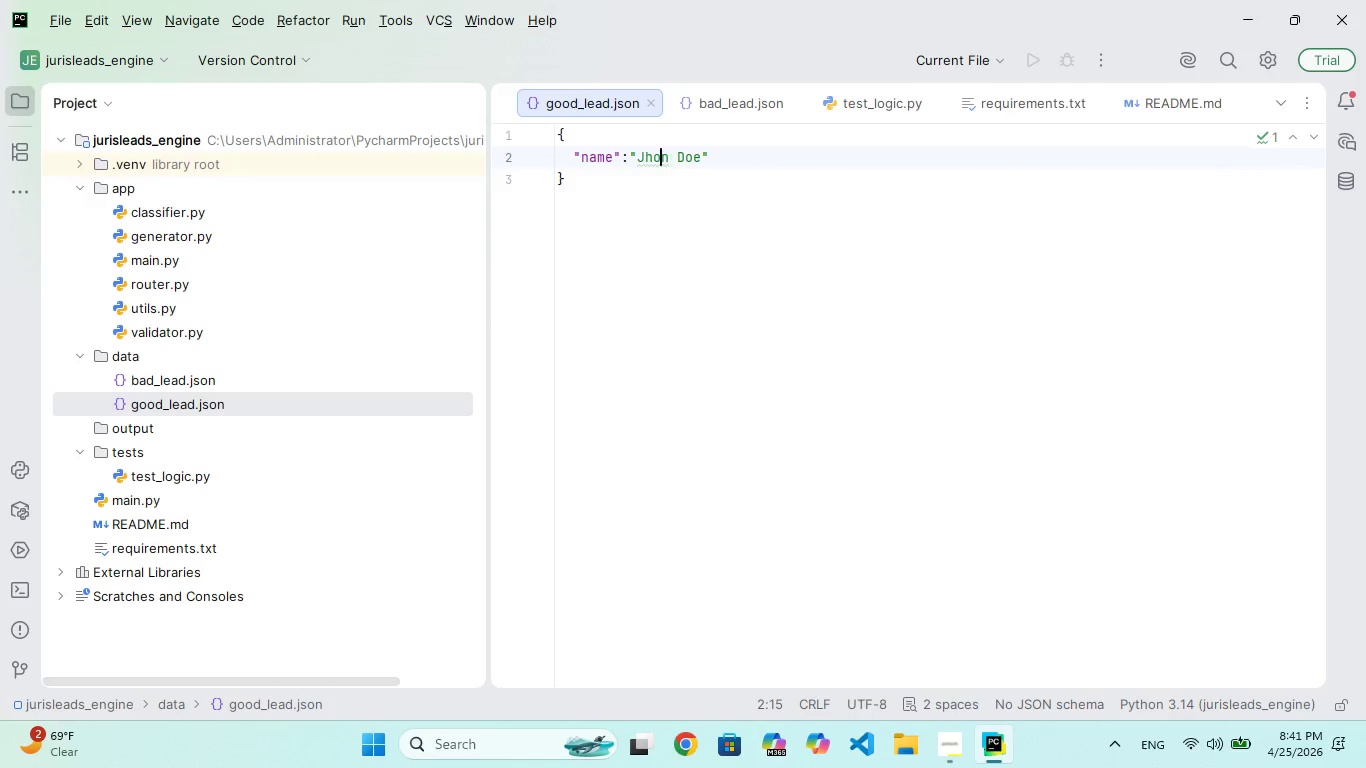 
key(ArrowLeft)
 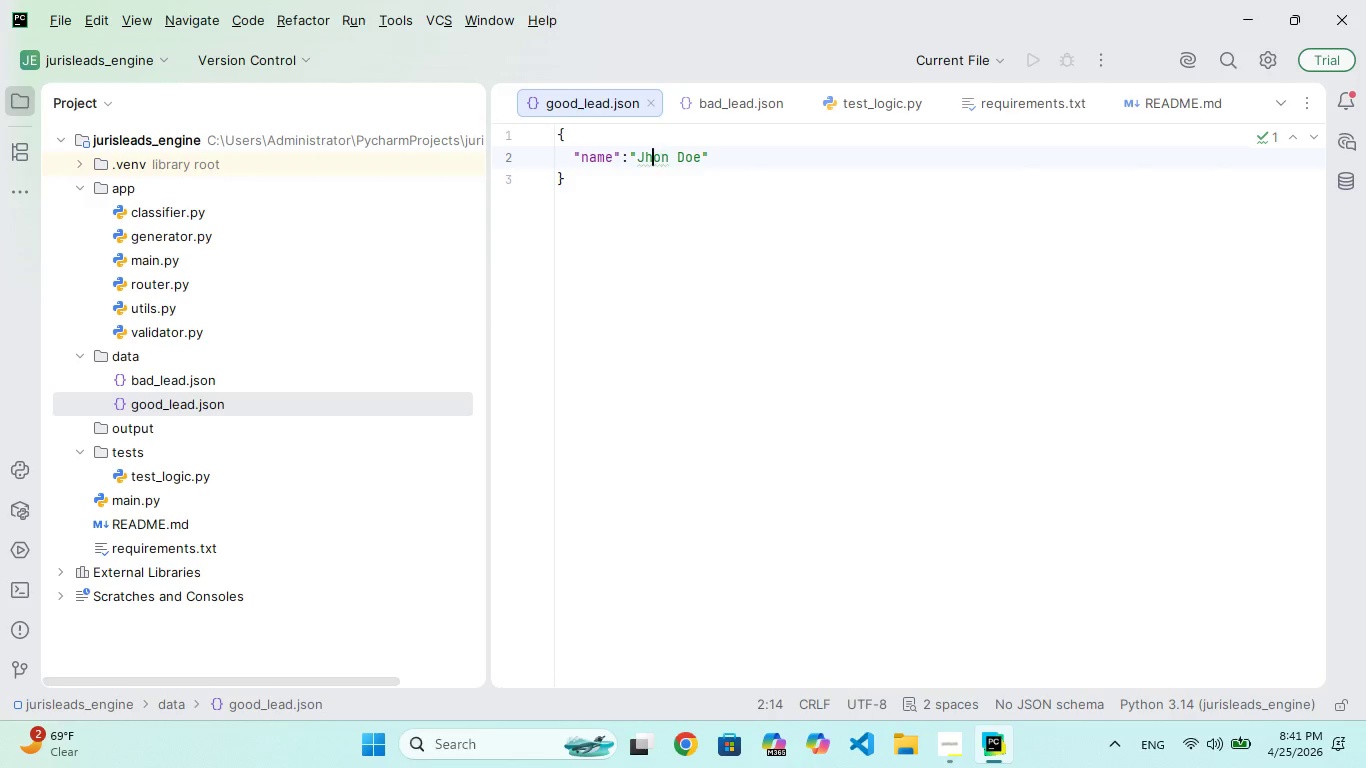 
key(ArrowLeft)
 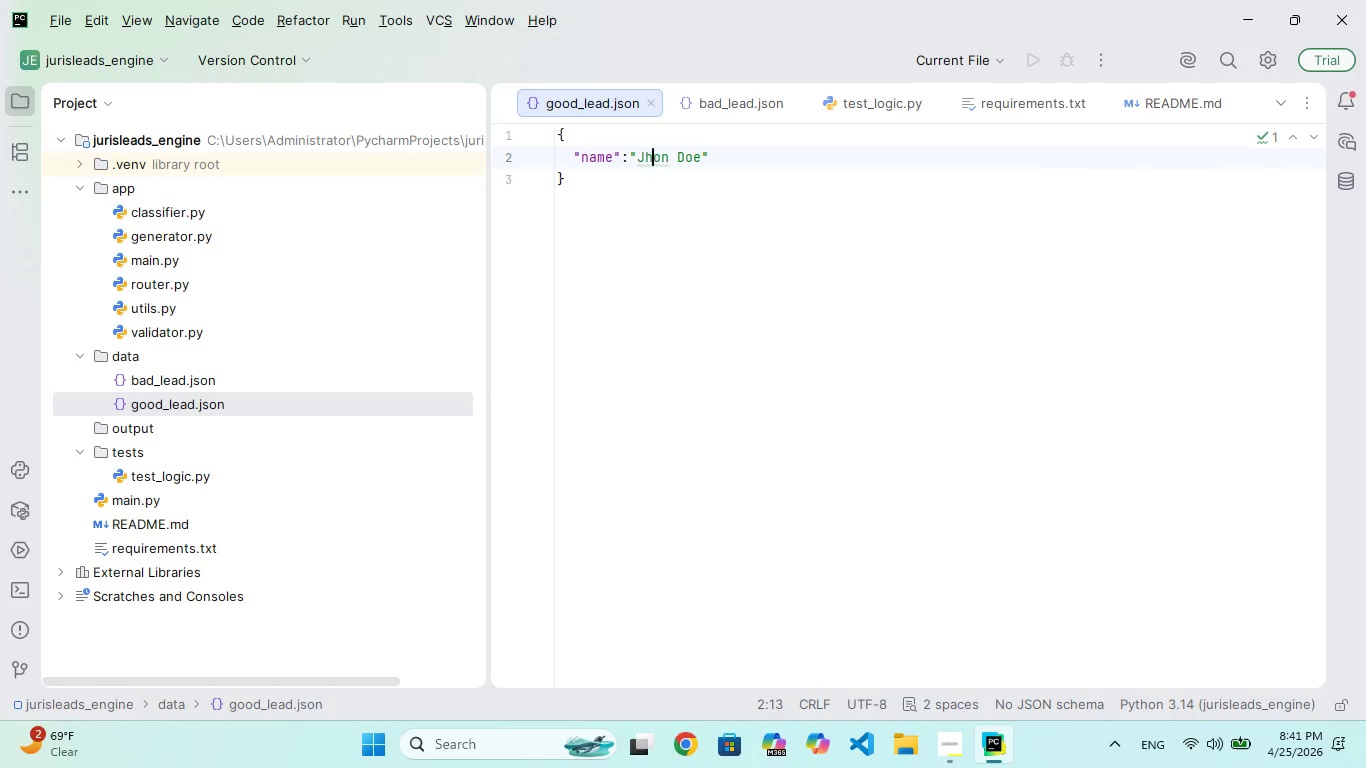 
key(ArrowRight)
 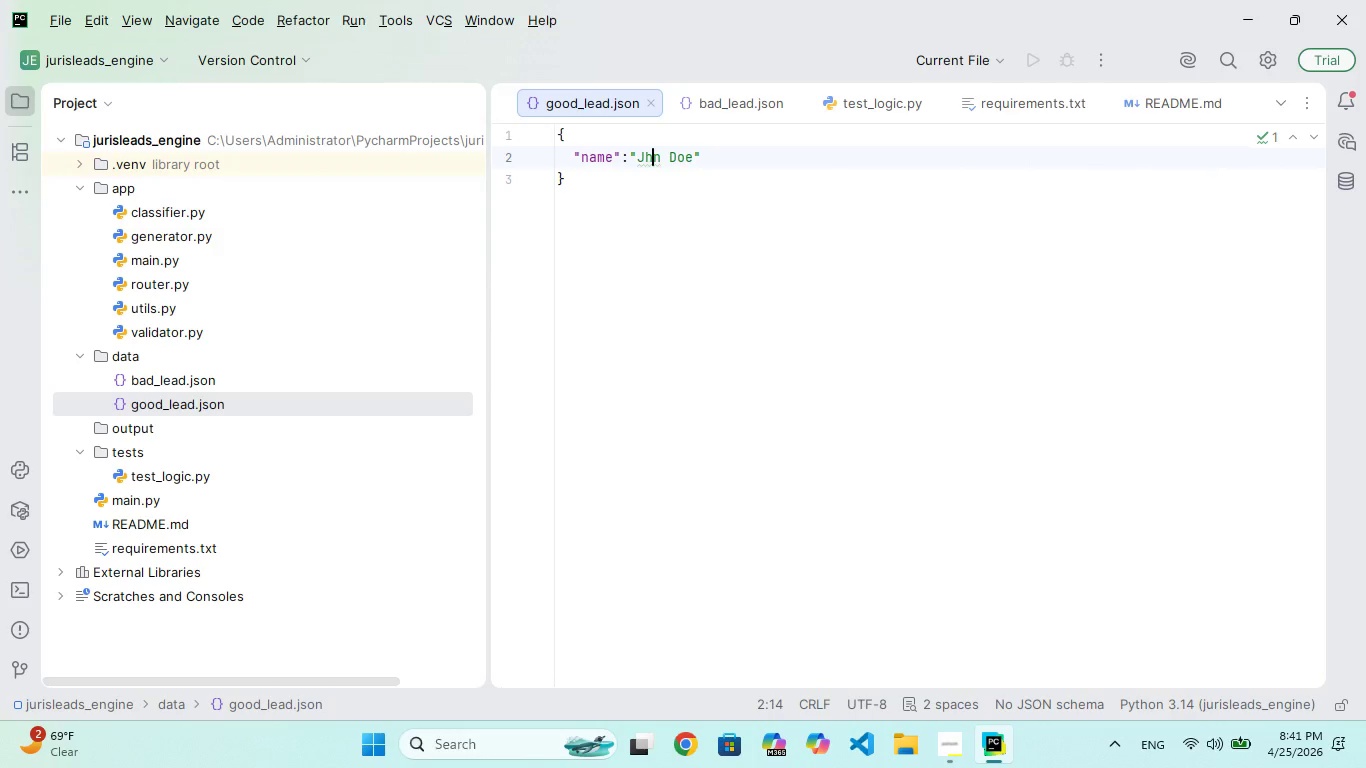 
key(Backspace)
key(Backspace)
type(oh)
 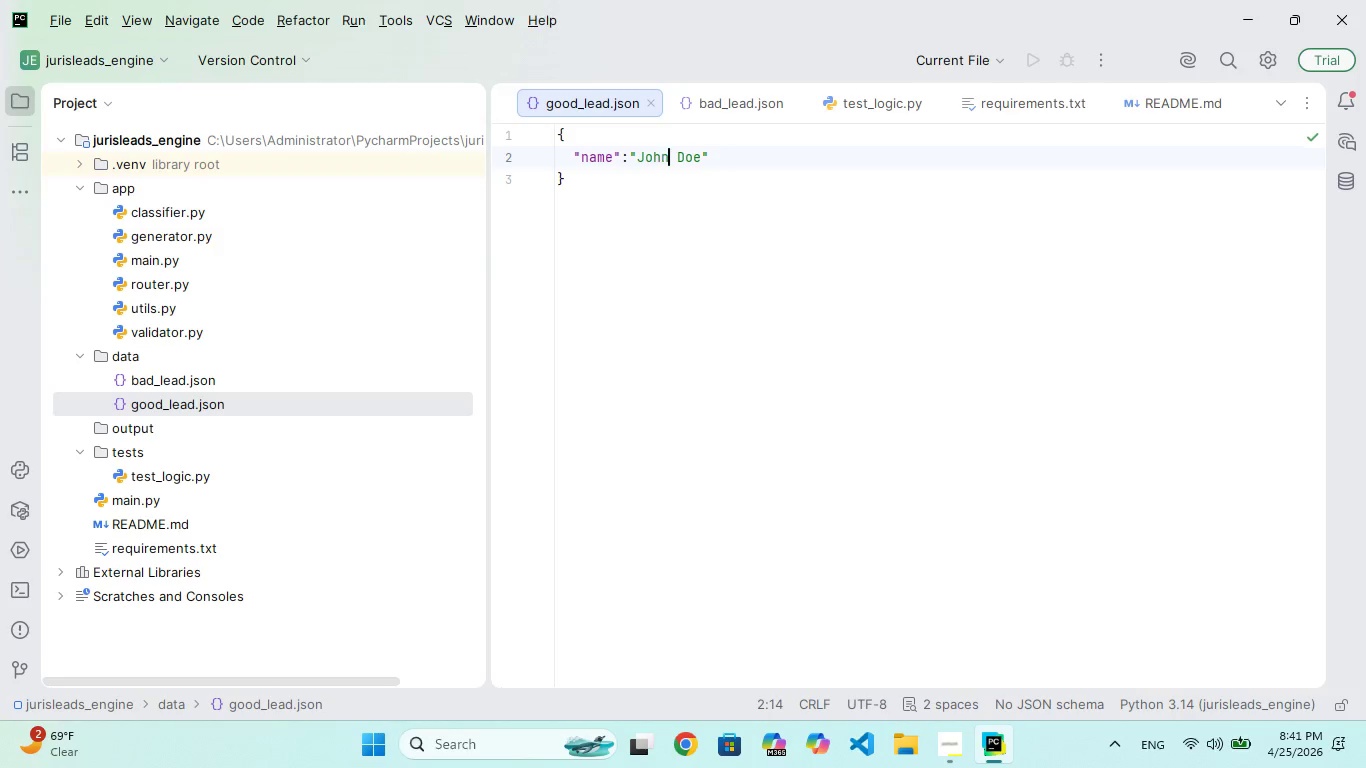 
key(ArrowRight)
 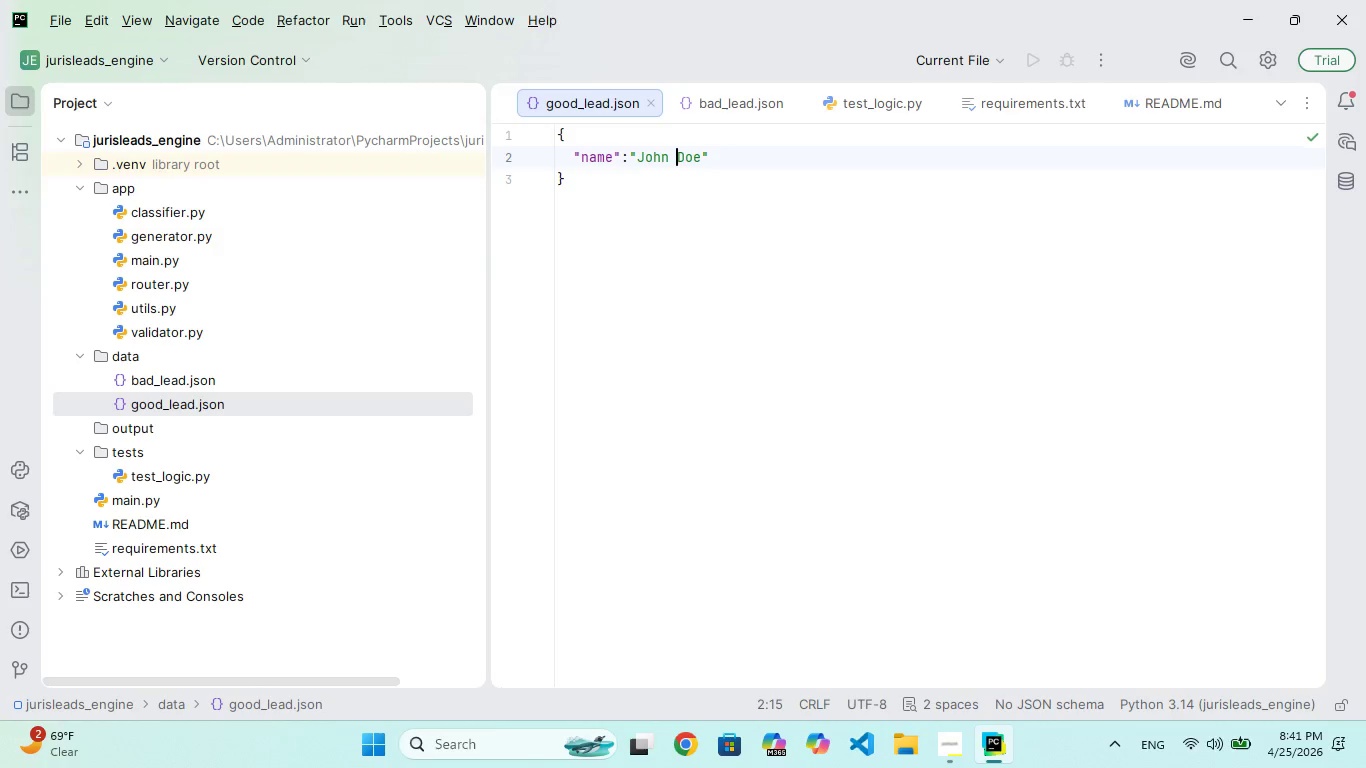 
key(ArrowRight)
 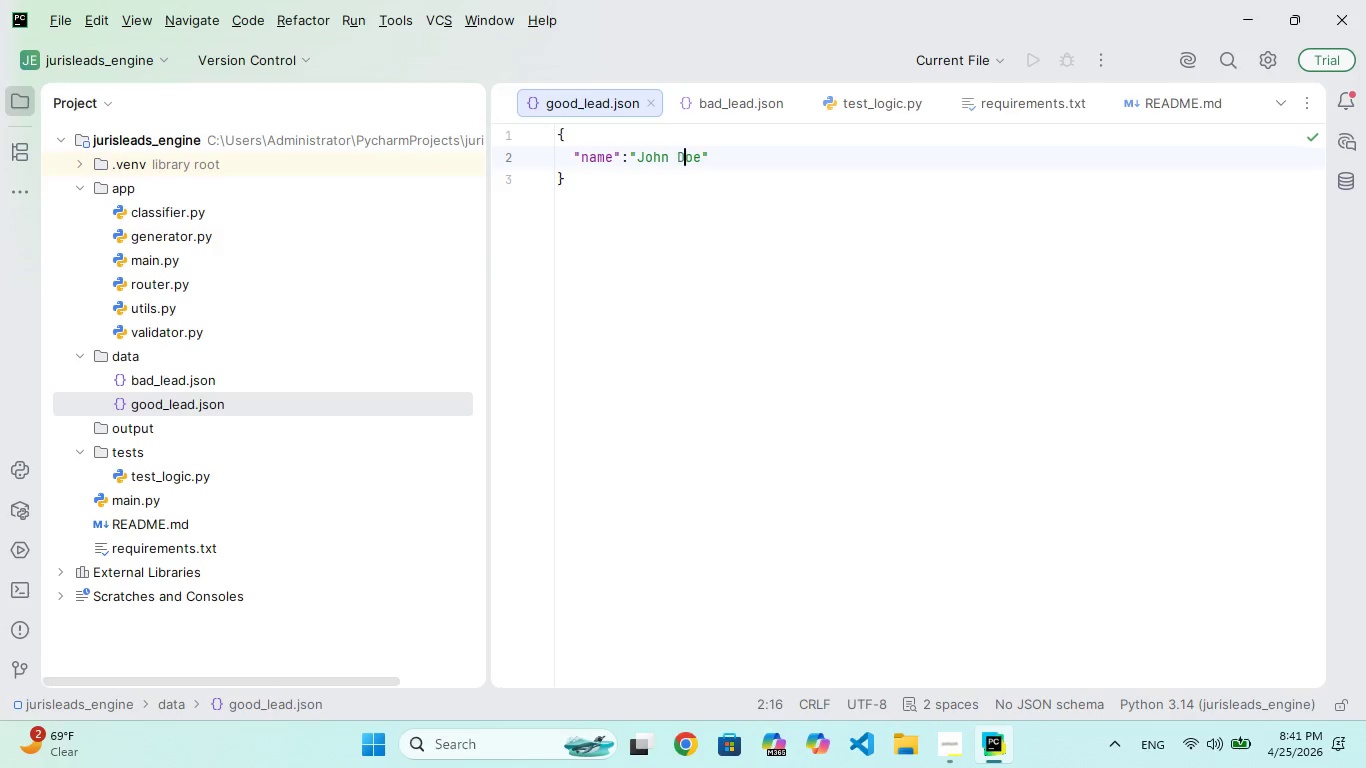 
key(ArrowRight)
 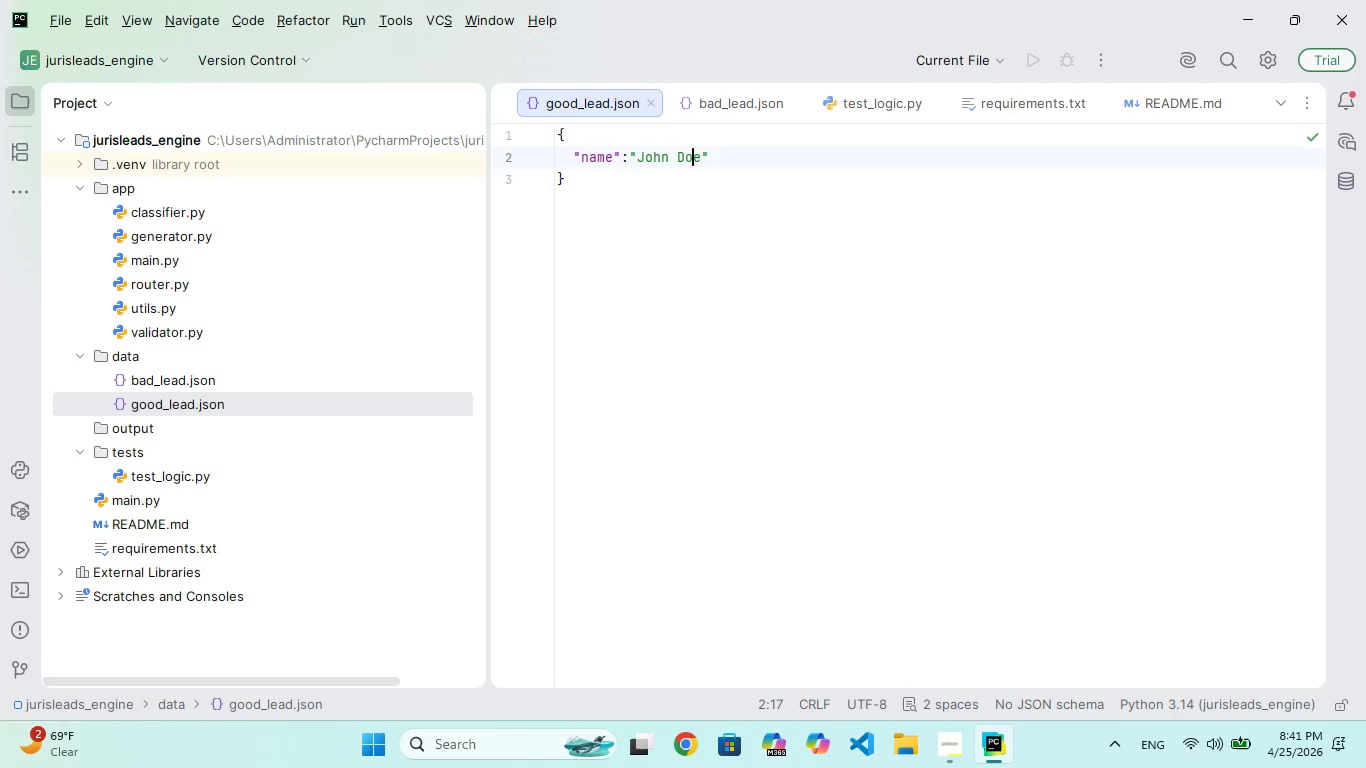 
key(ArrowRight)
 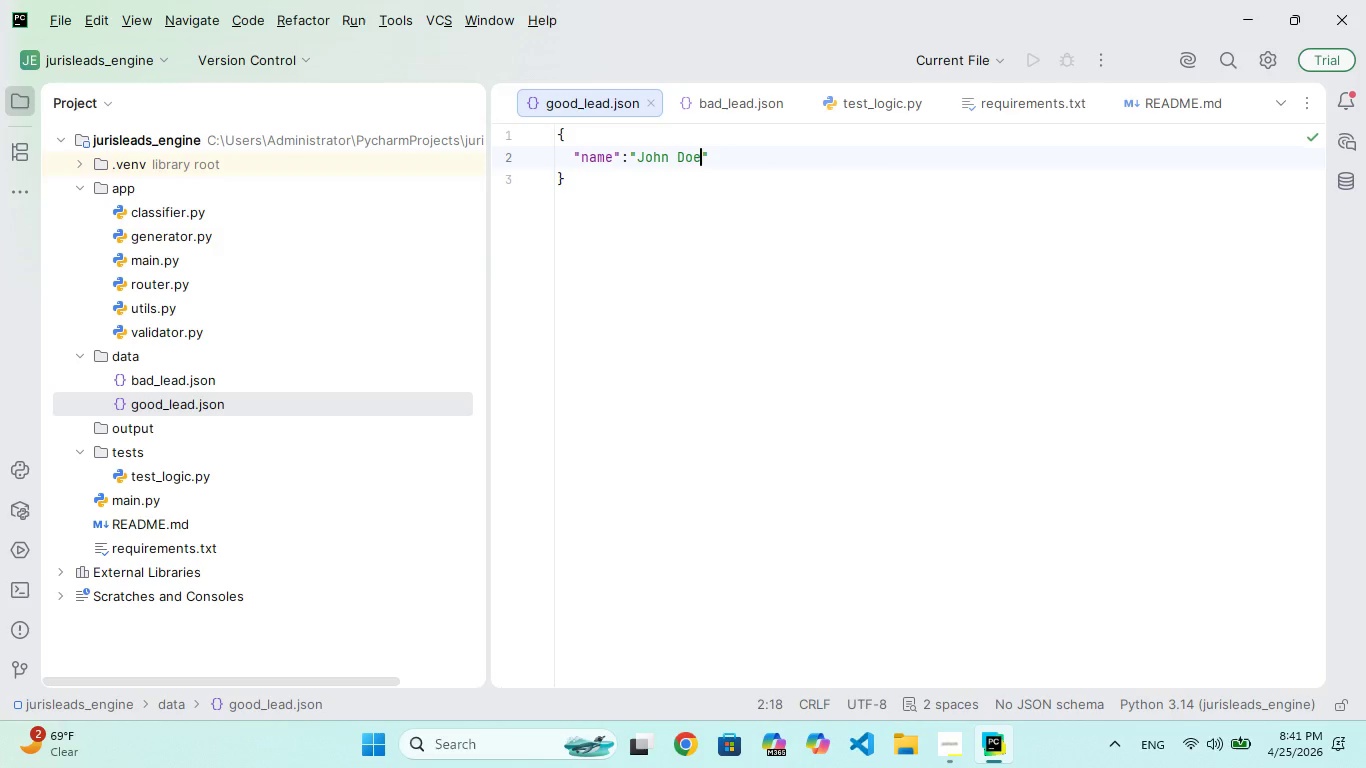 
key(ArrowRight)
 